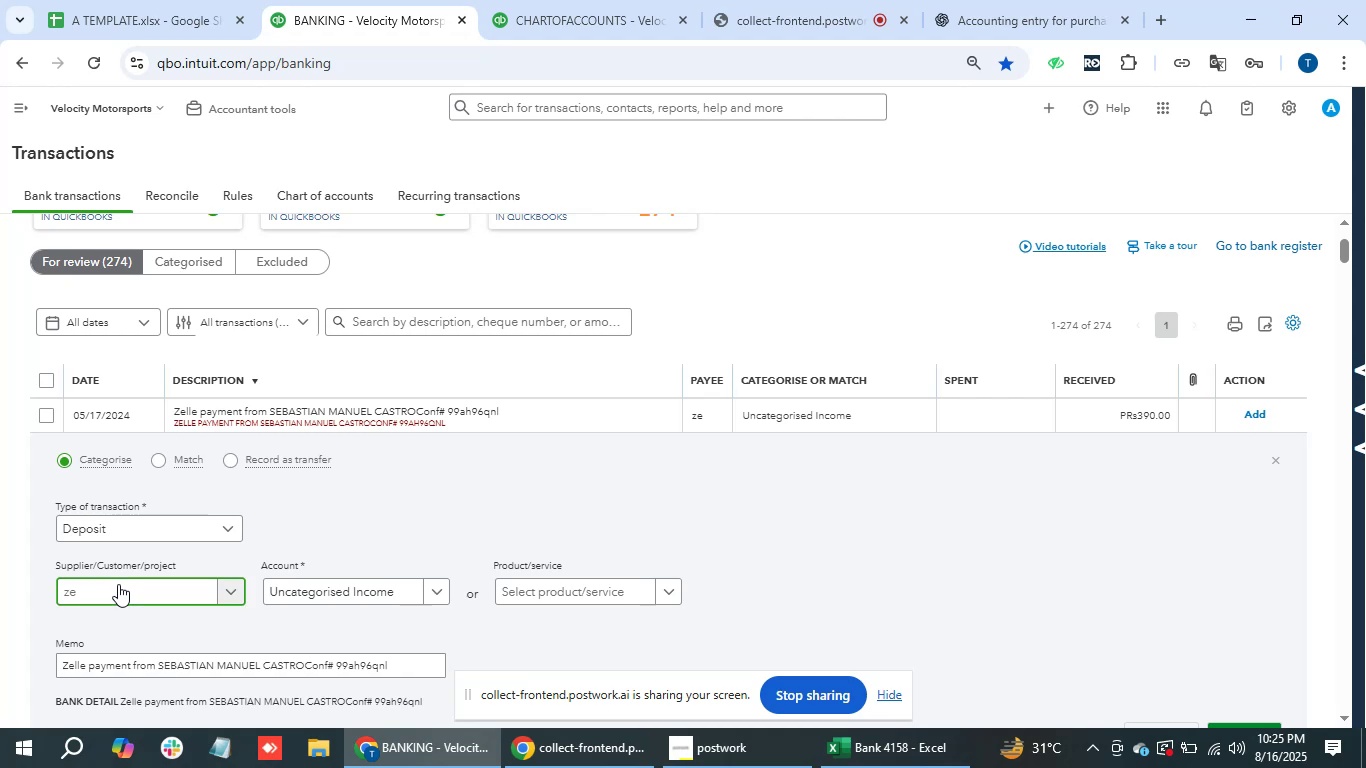 
type(zelle)
 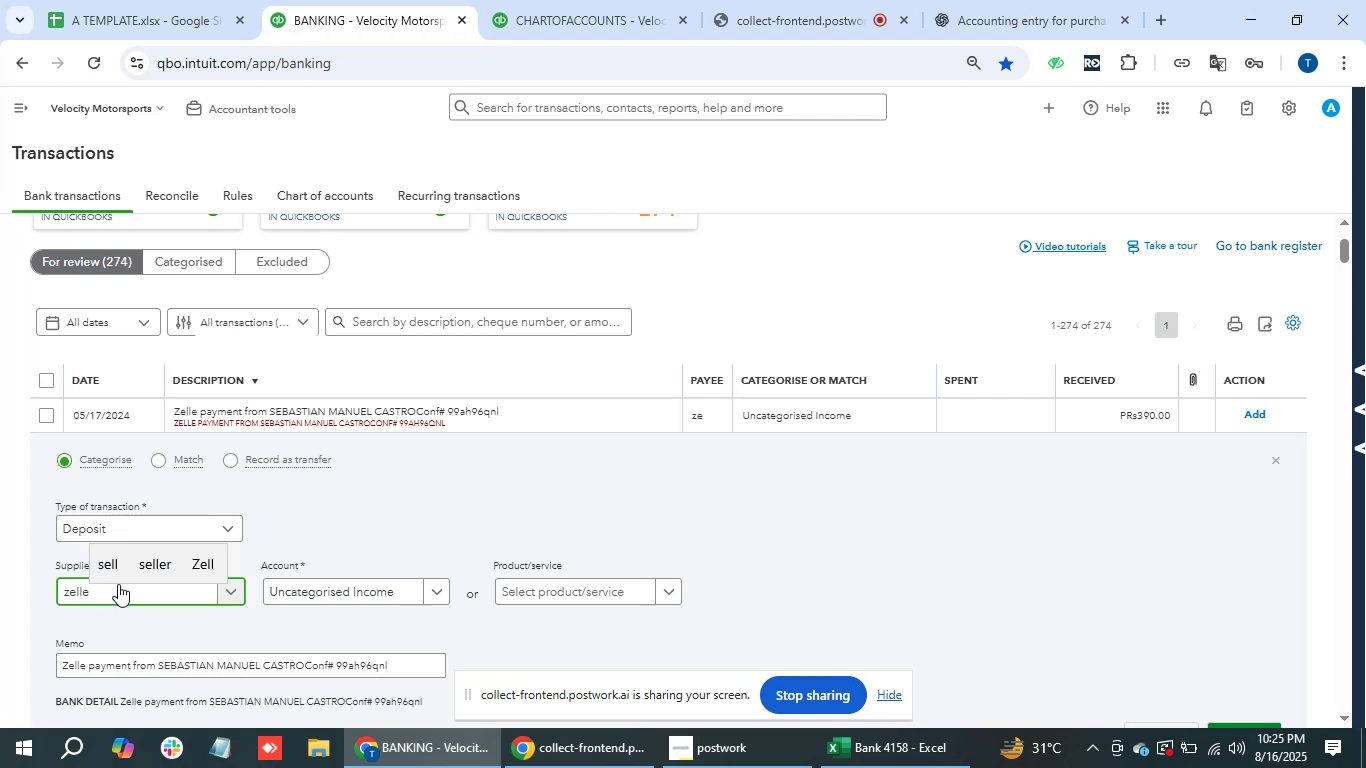 
key(Backspace)
key(Backspace)
key(Backspace)
key(Backspace)
key(Backspace)
key(Backspace)
type(Zelle)
 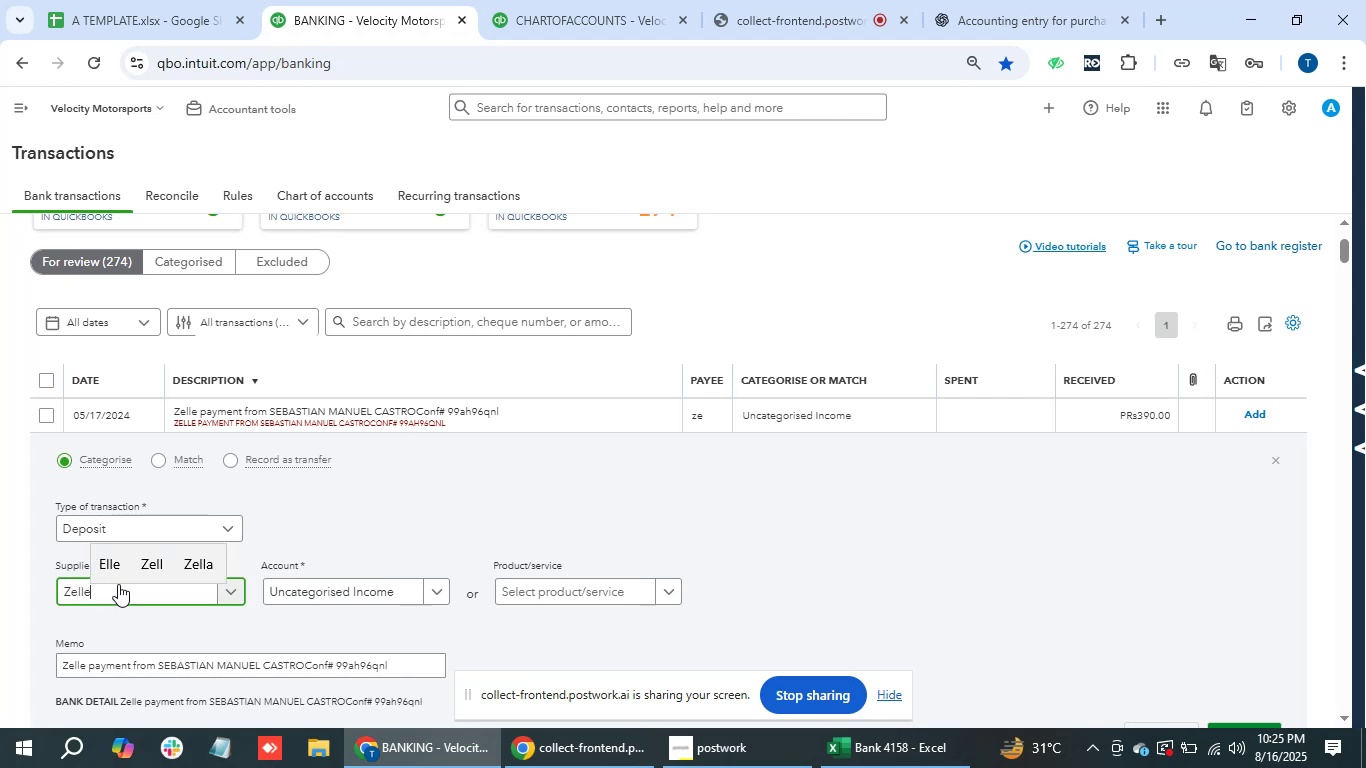 
key(Enter)
 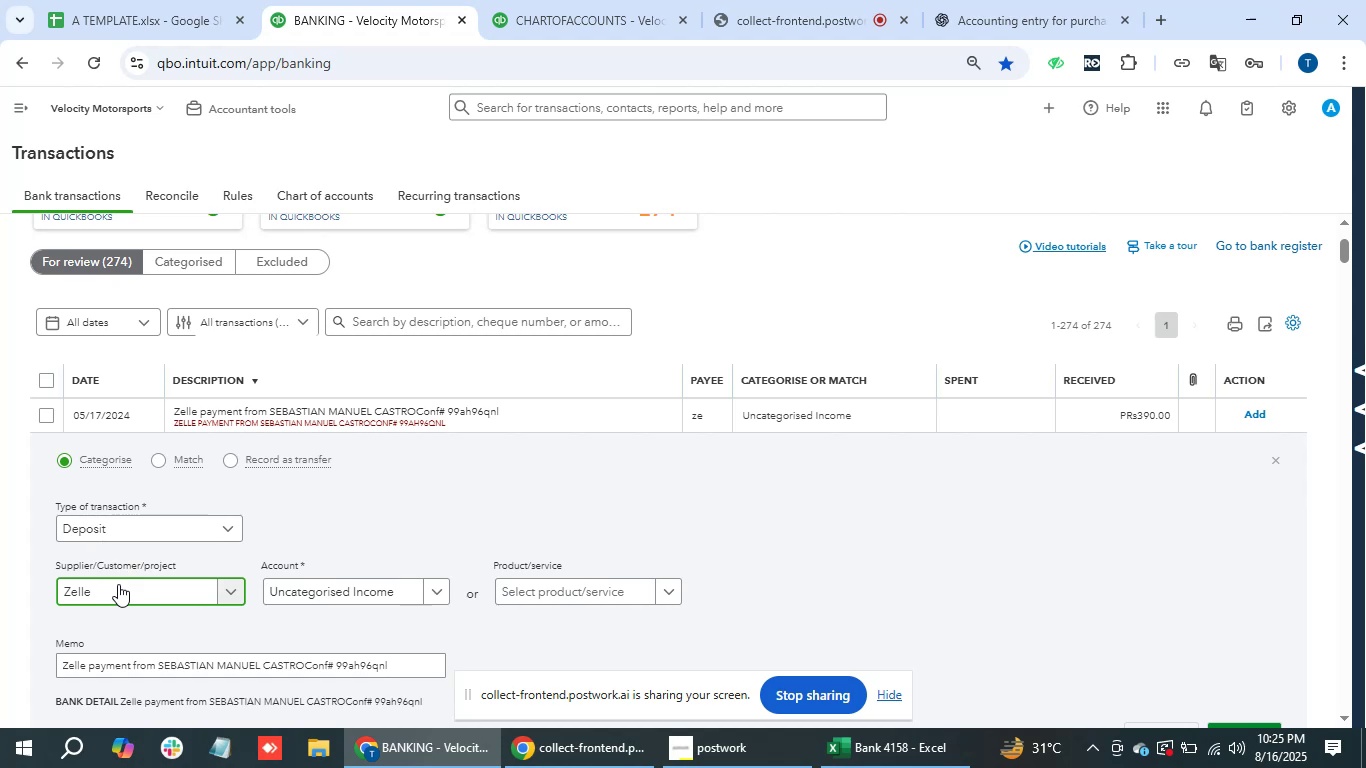 
key(Tab)
 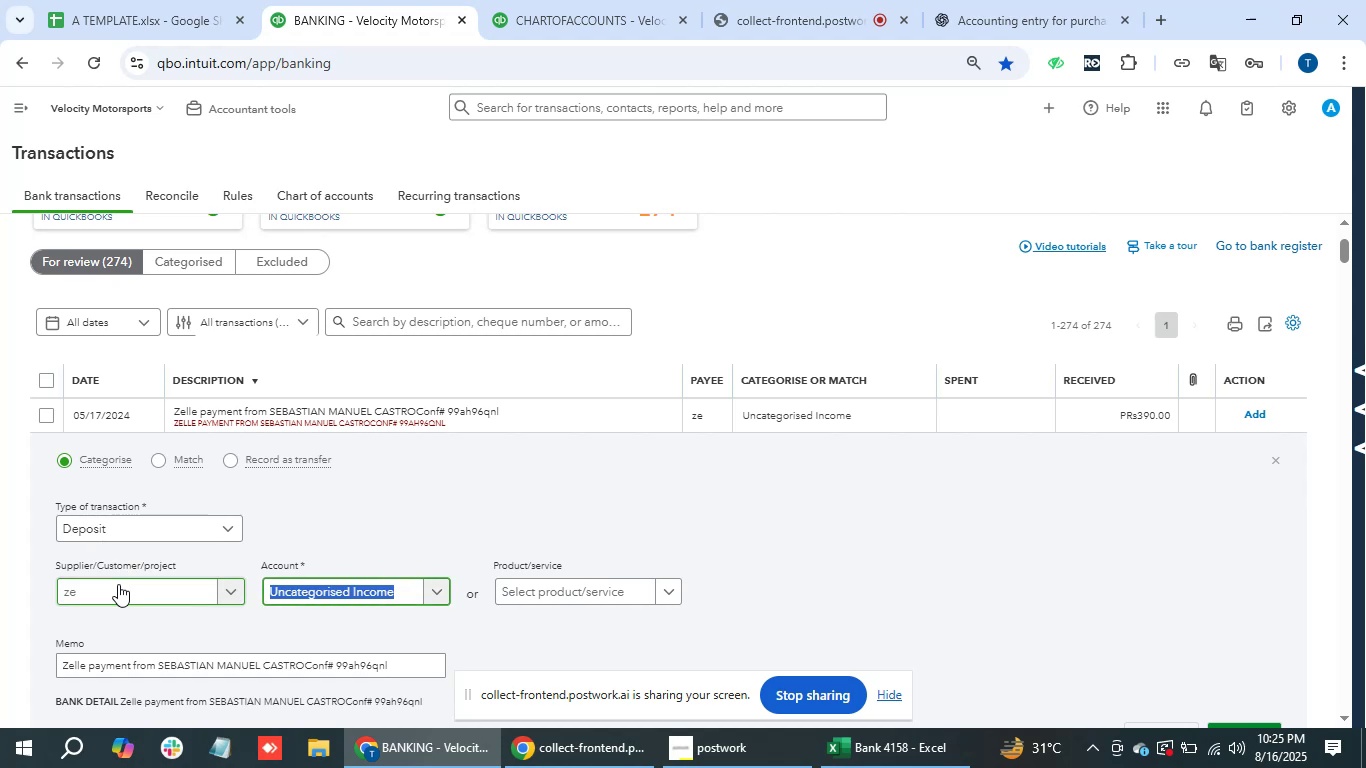 
left_click([118, 584])
 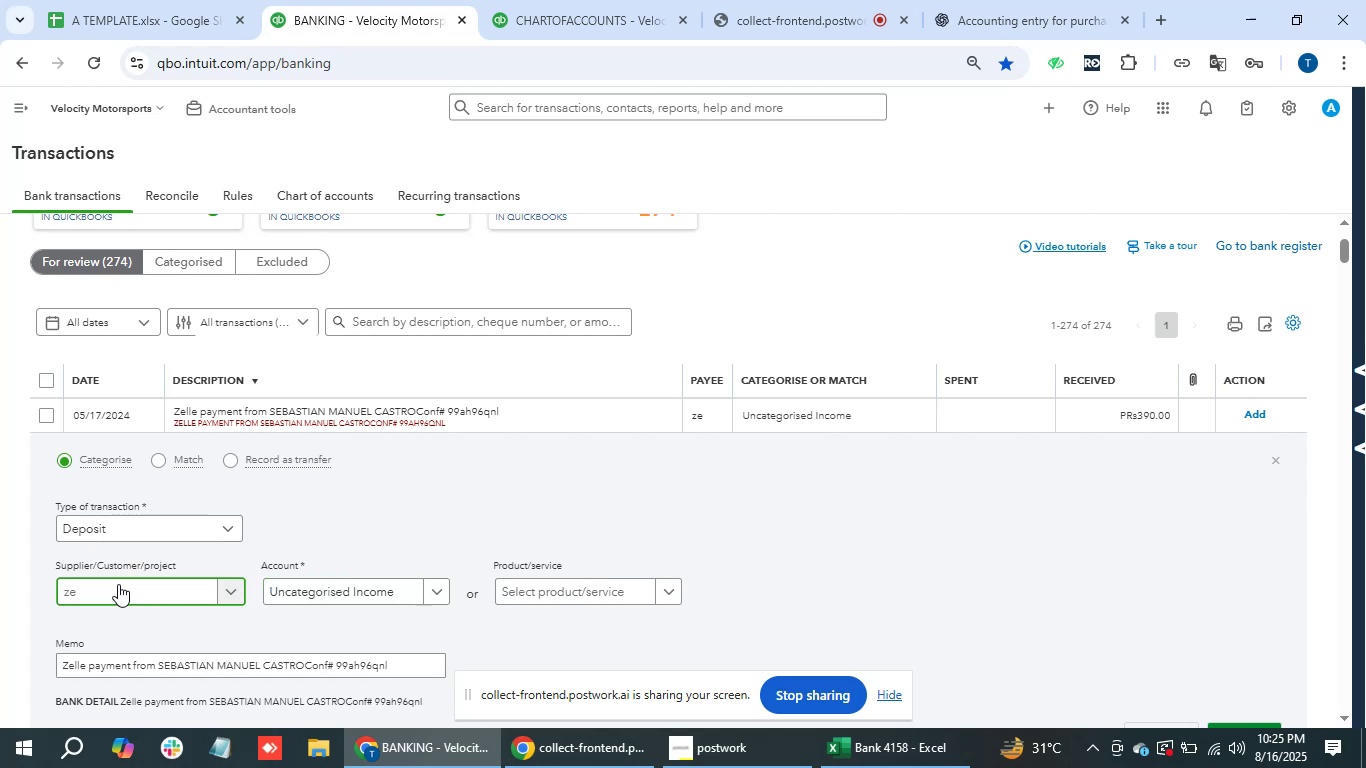 
type(zell)
 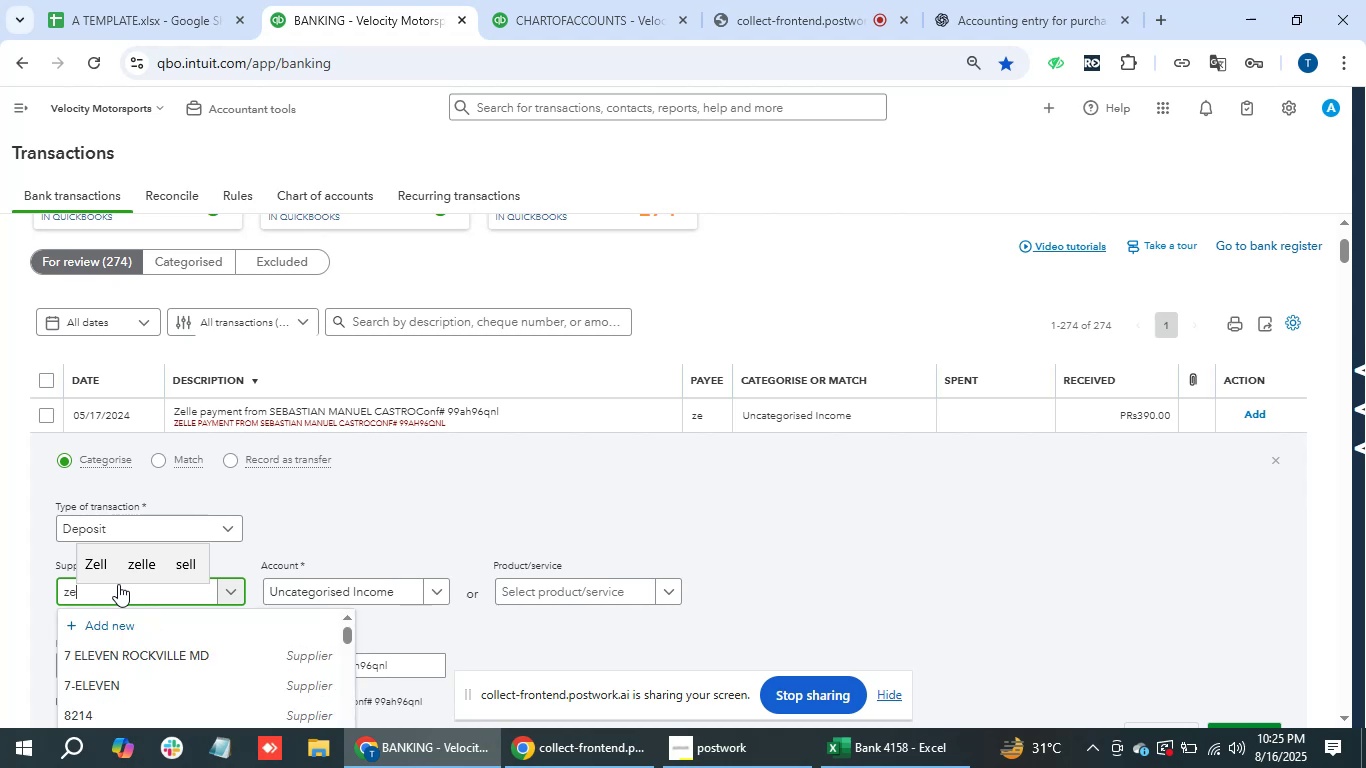 
key(ArrowDown)
 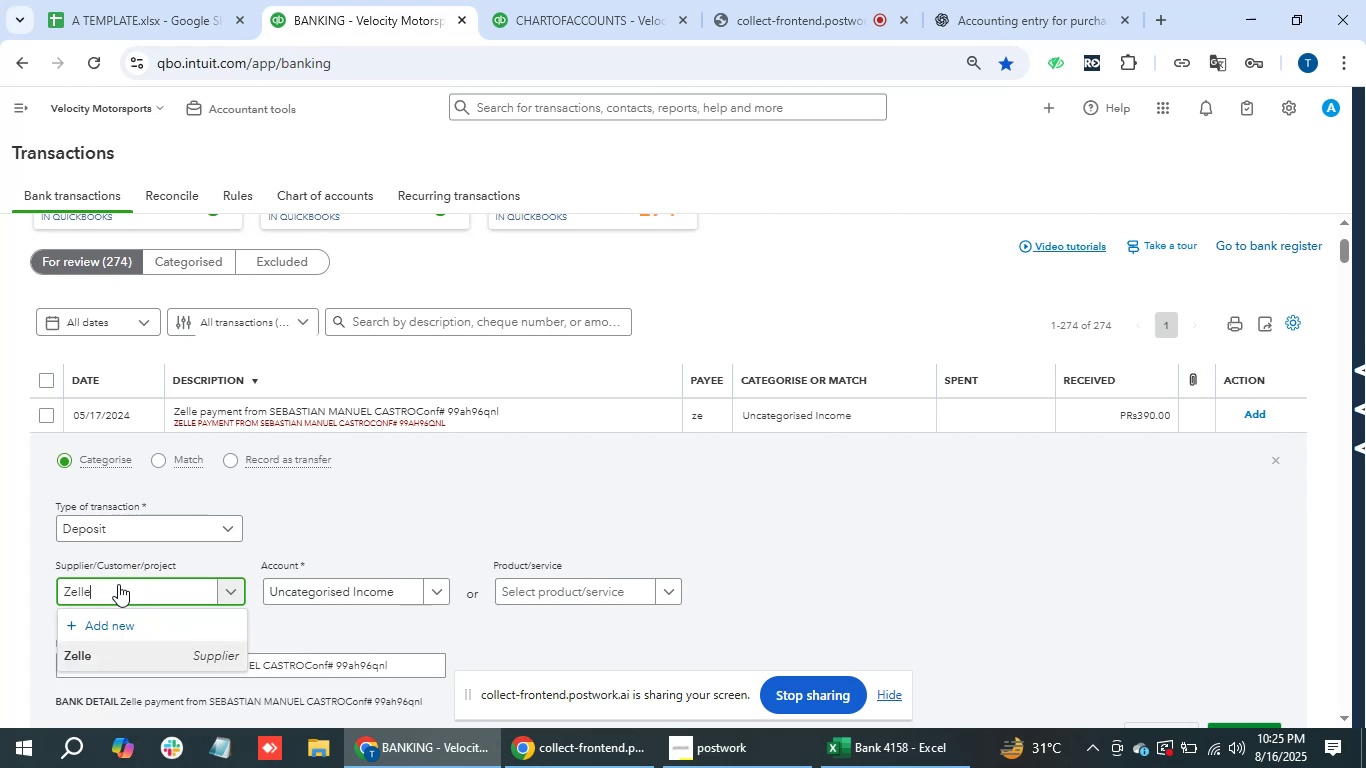 
key(ArrowDown)
 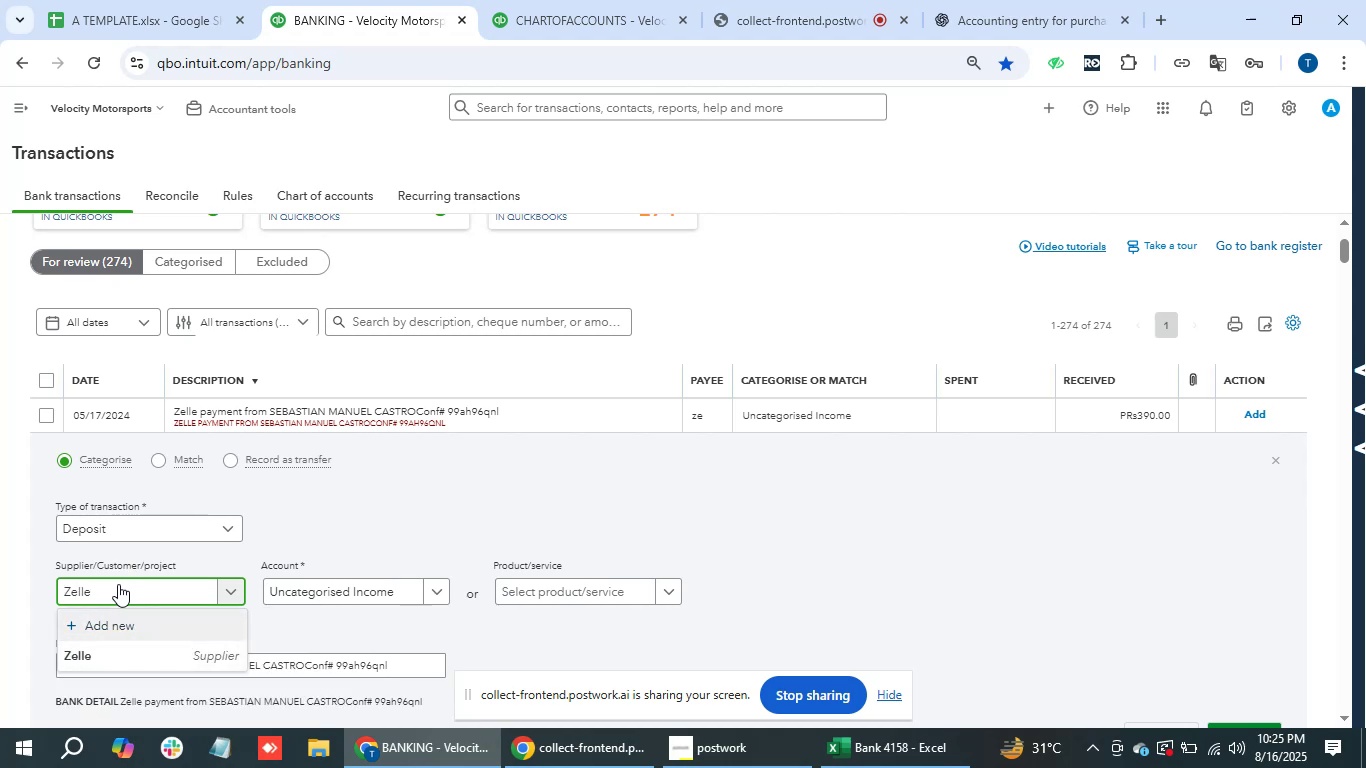 
key(ArrowDown)
 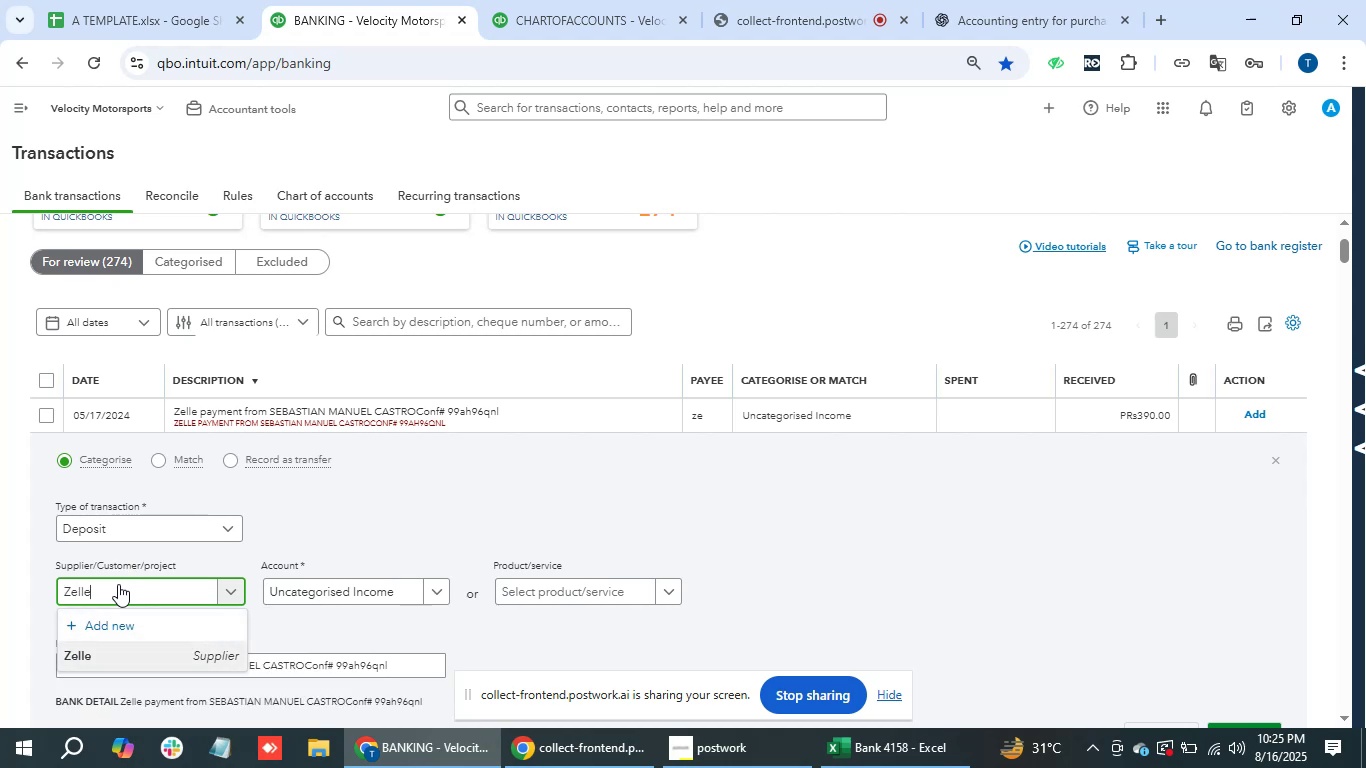 
key(Enter)
 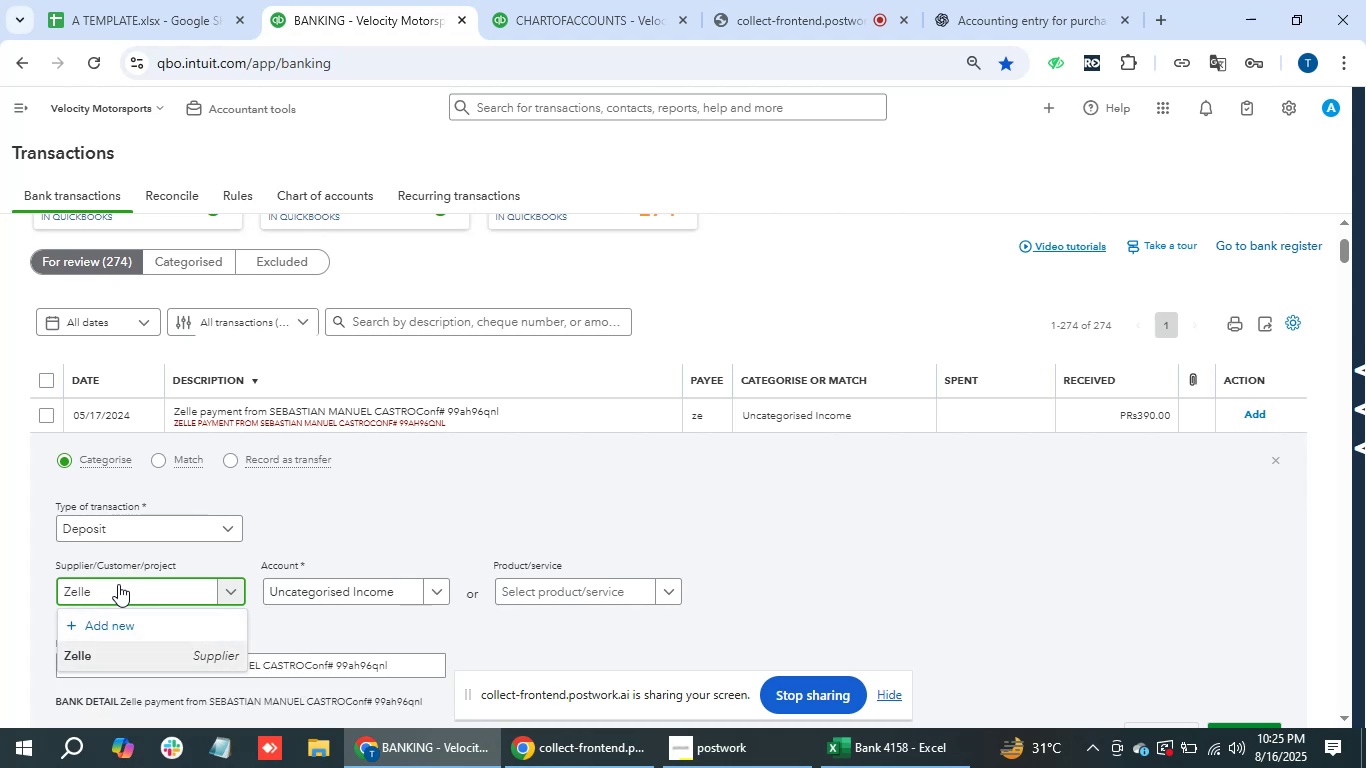 
key(Tab)
type(incom)
 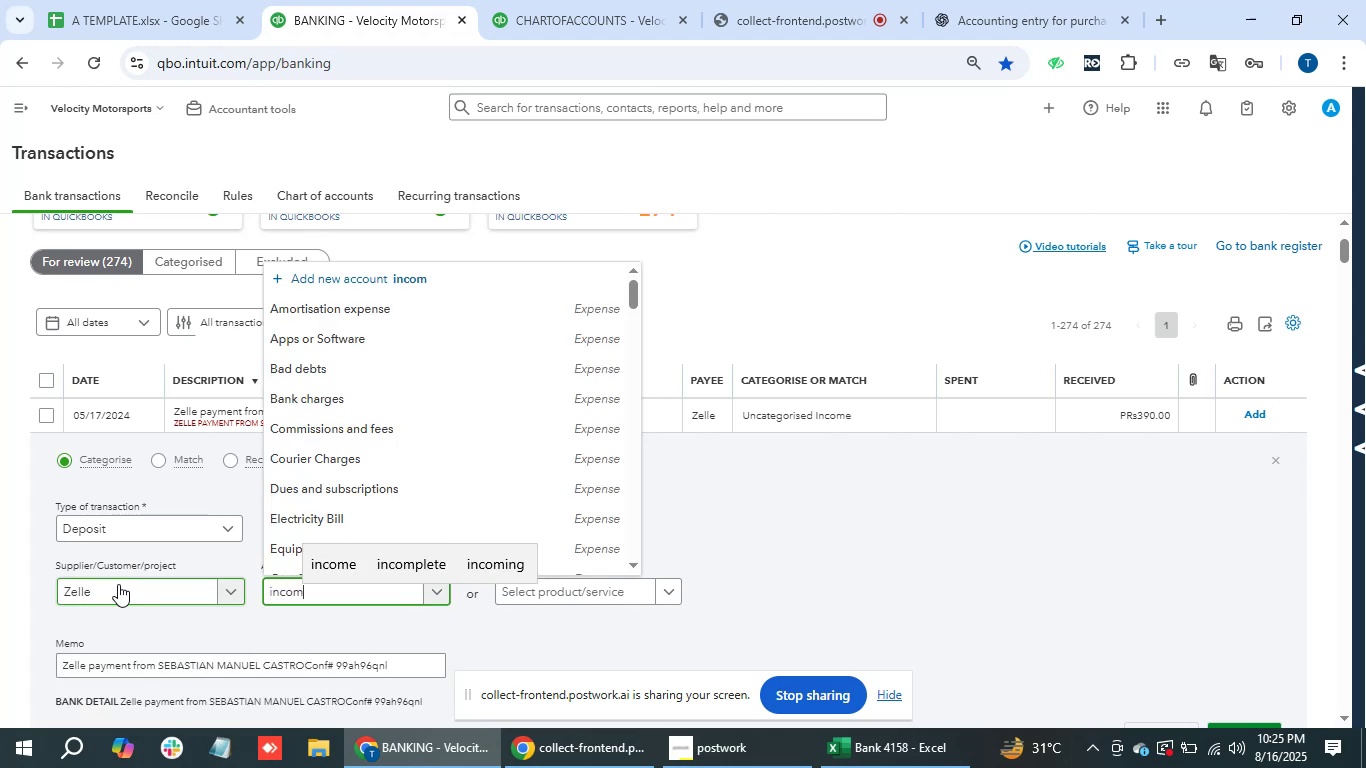 
key(ArrowUp)
 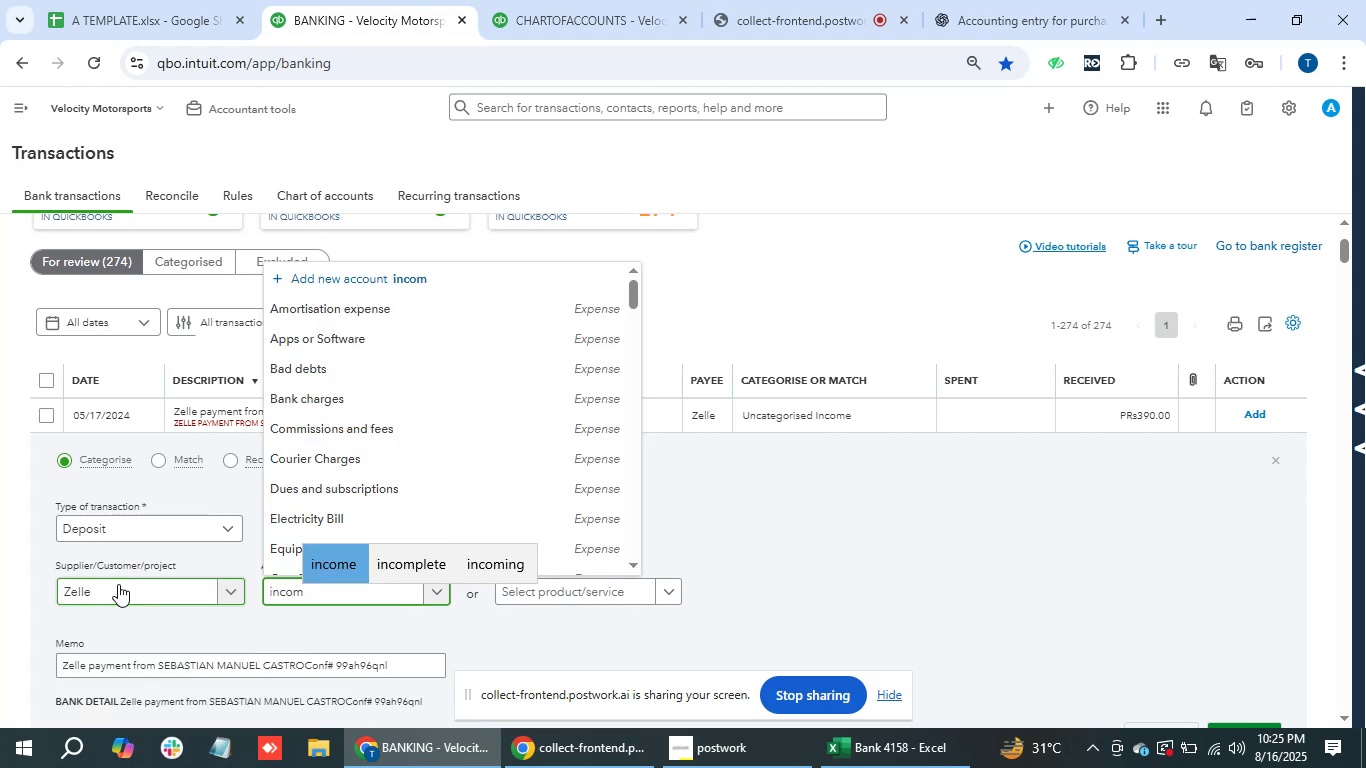 
key(ArrowUp)
 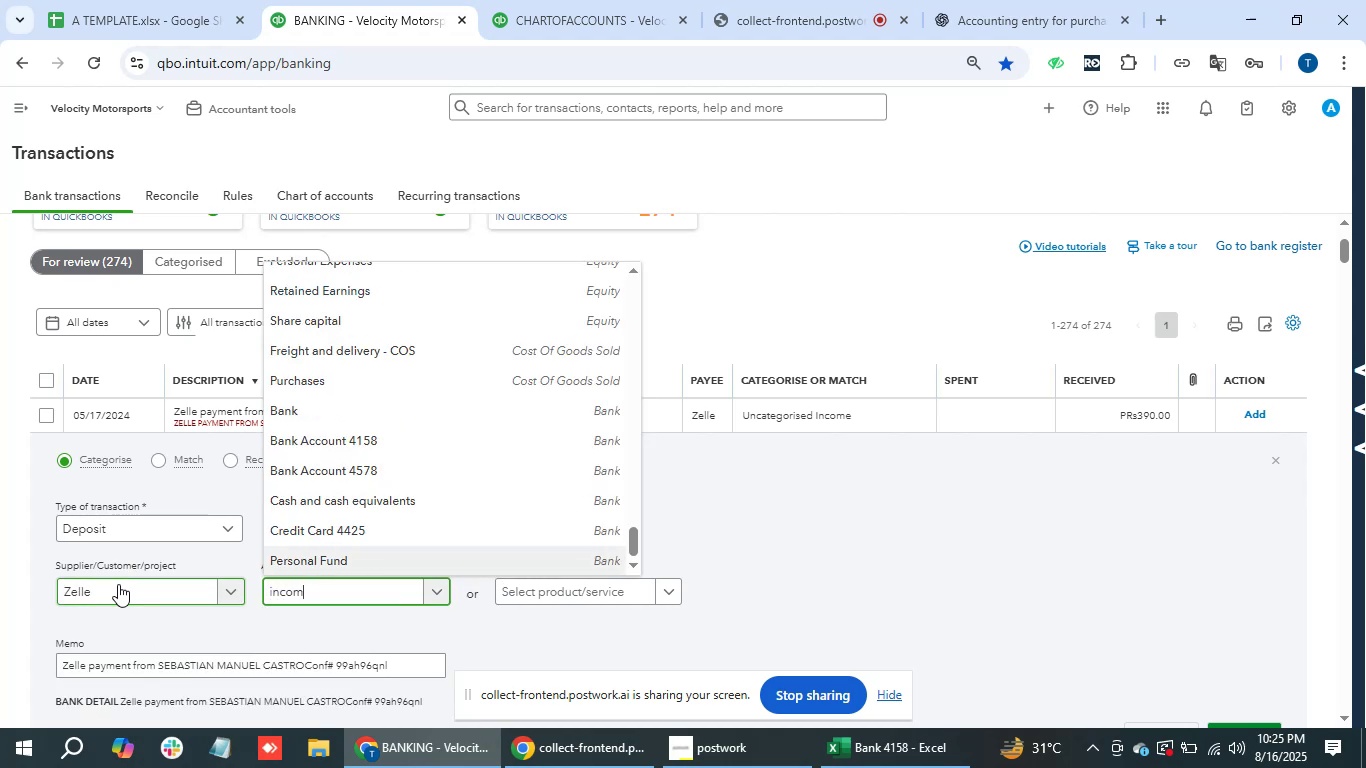 
key(ArrowDown)
 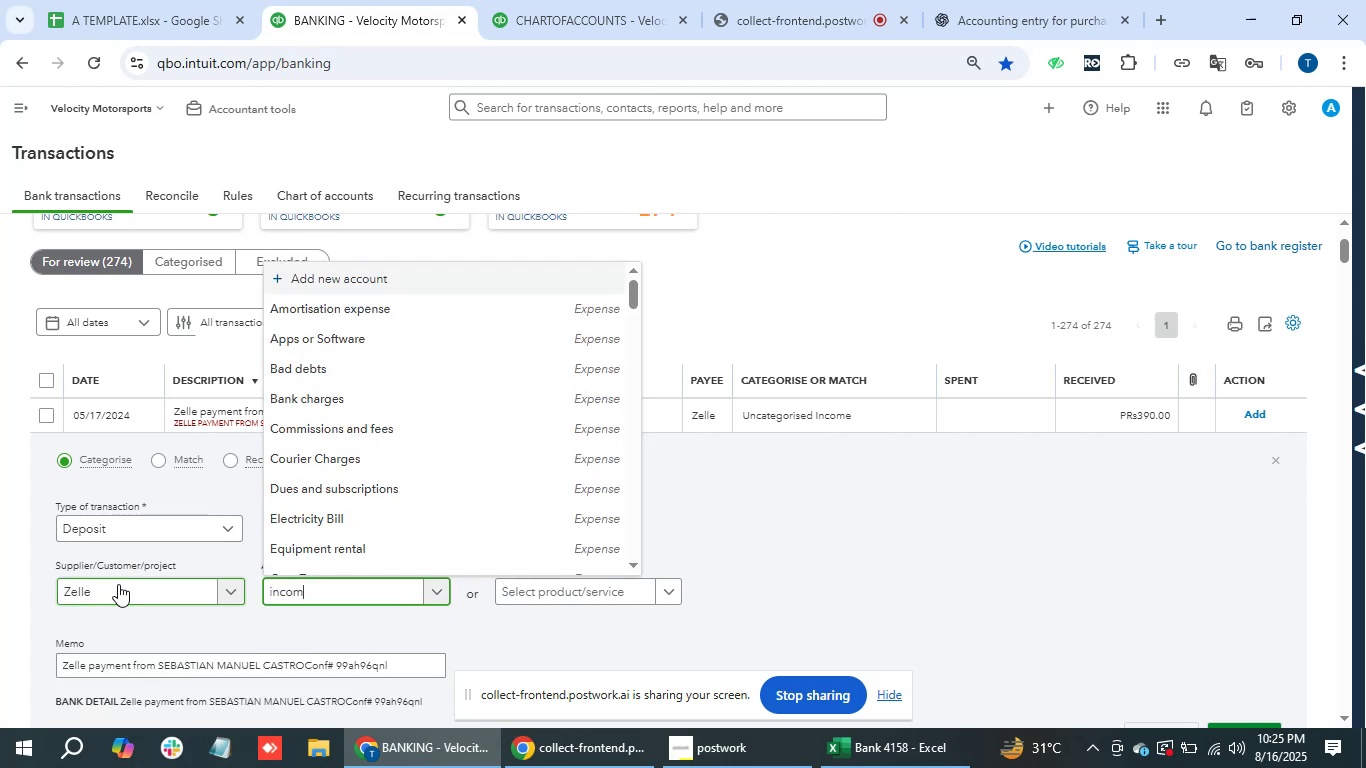 
key(ArrowDown)
 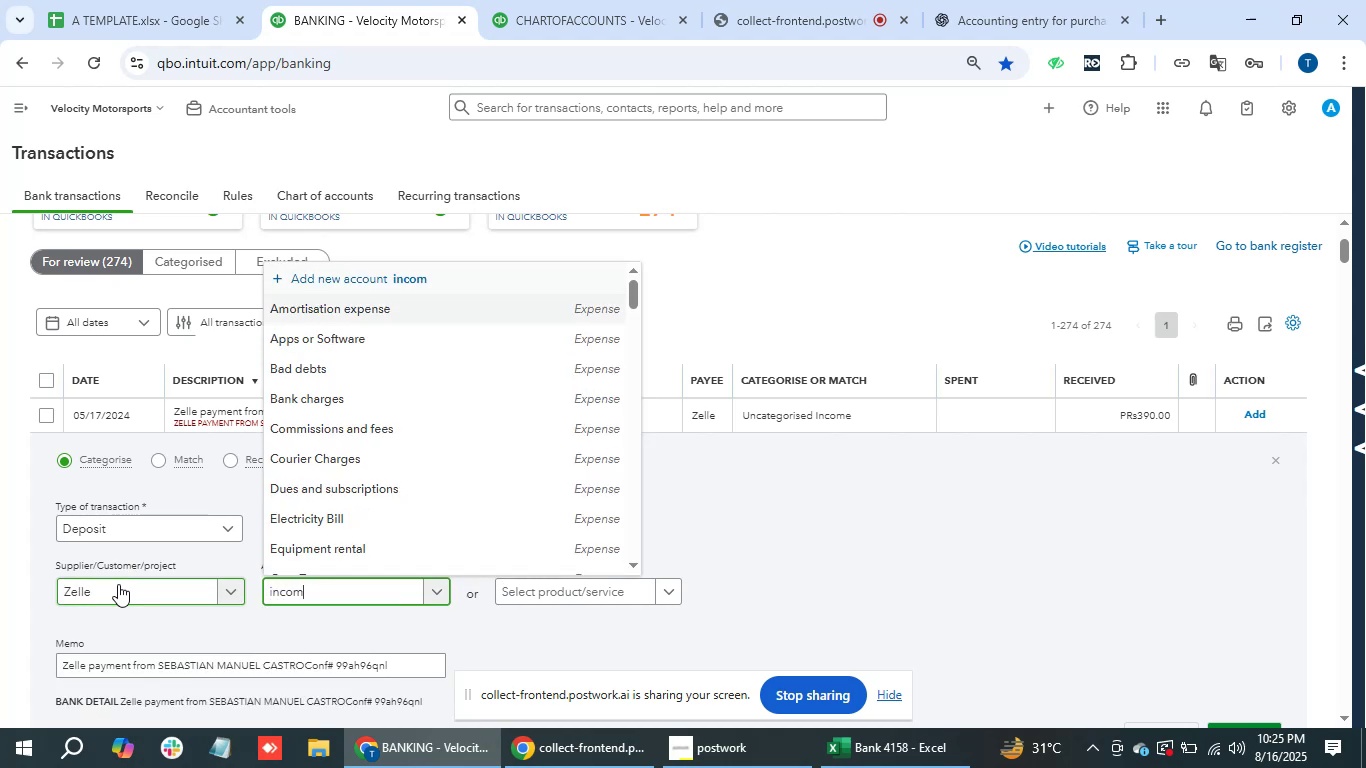 
key(ArrowDown)
 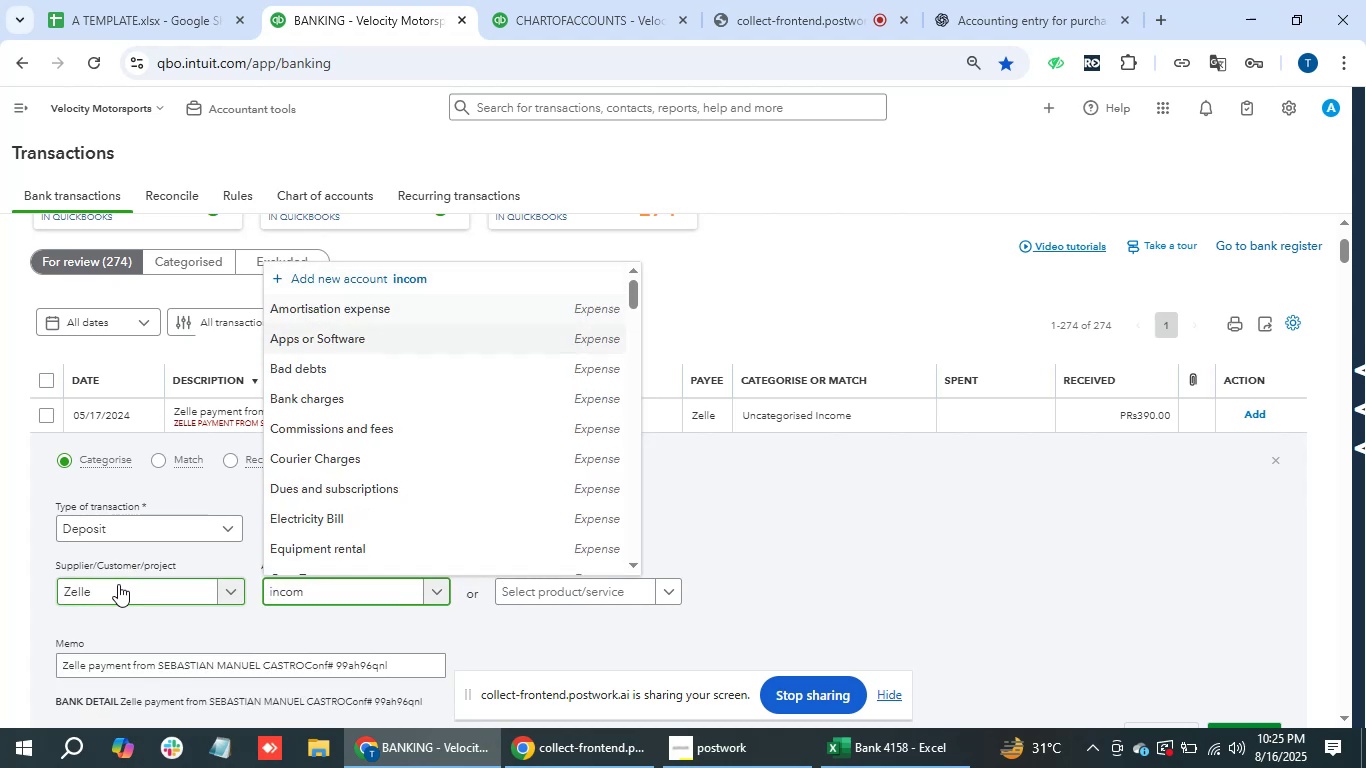 
key(ArrowDown)
 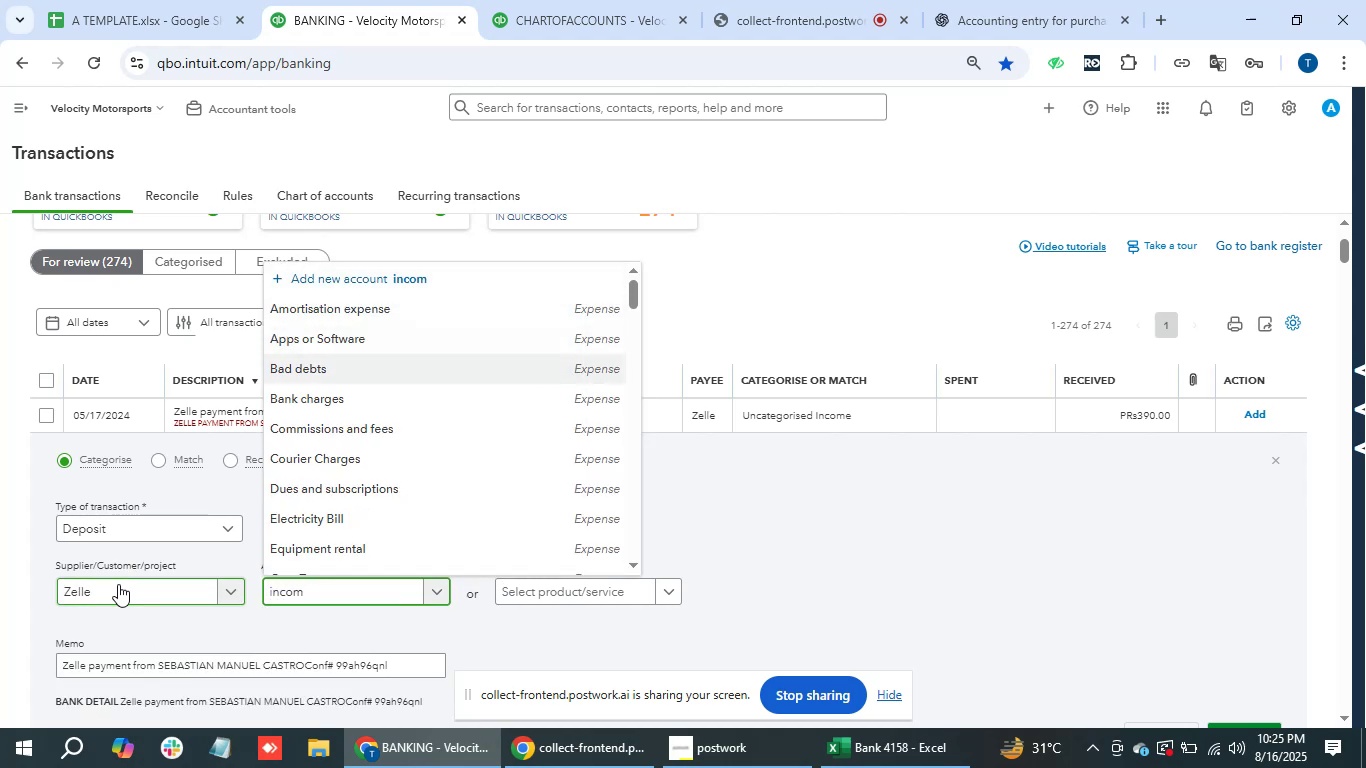 
key(ArrowDown)
 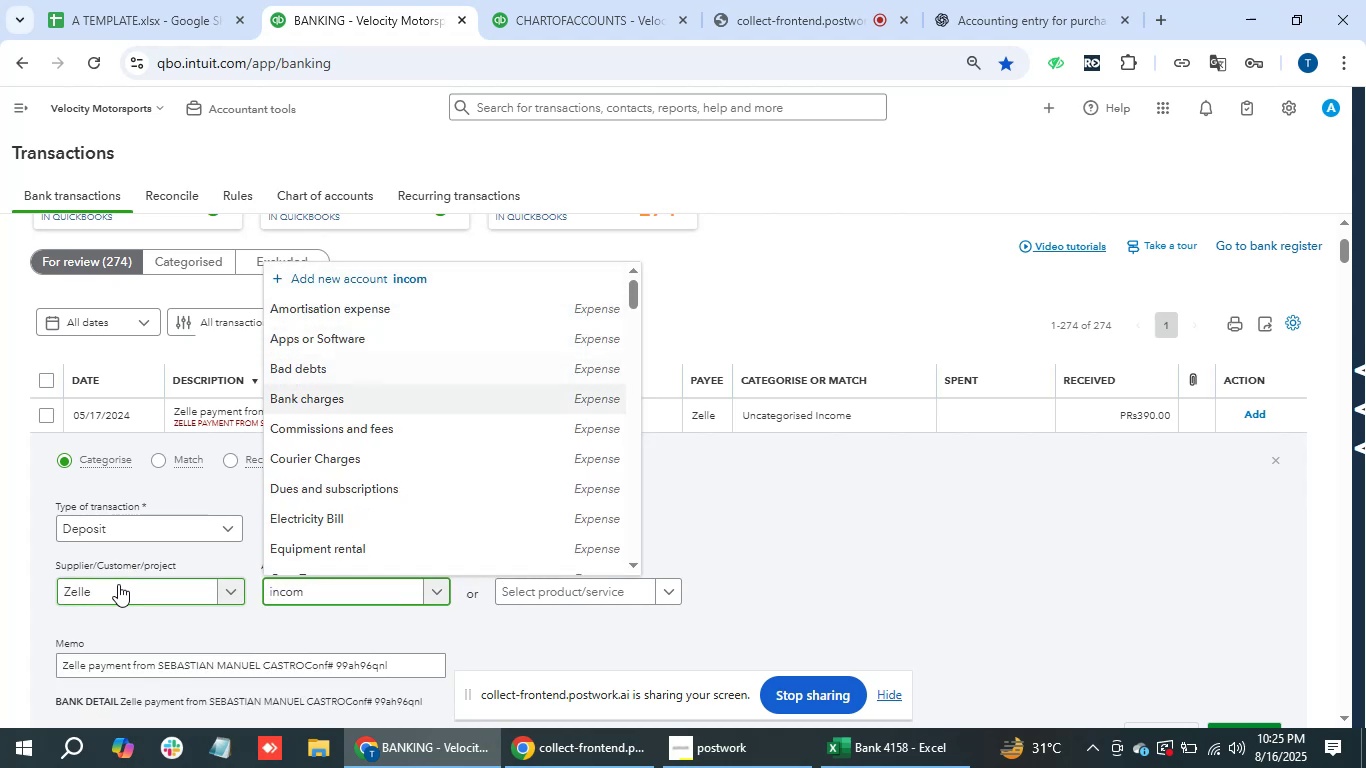 
key(ArrowDown)
 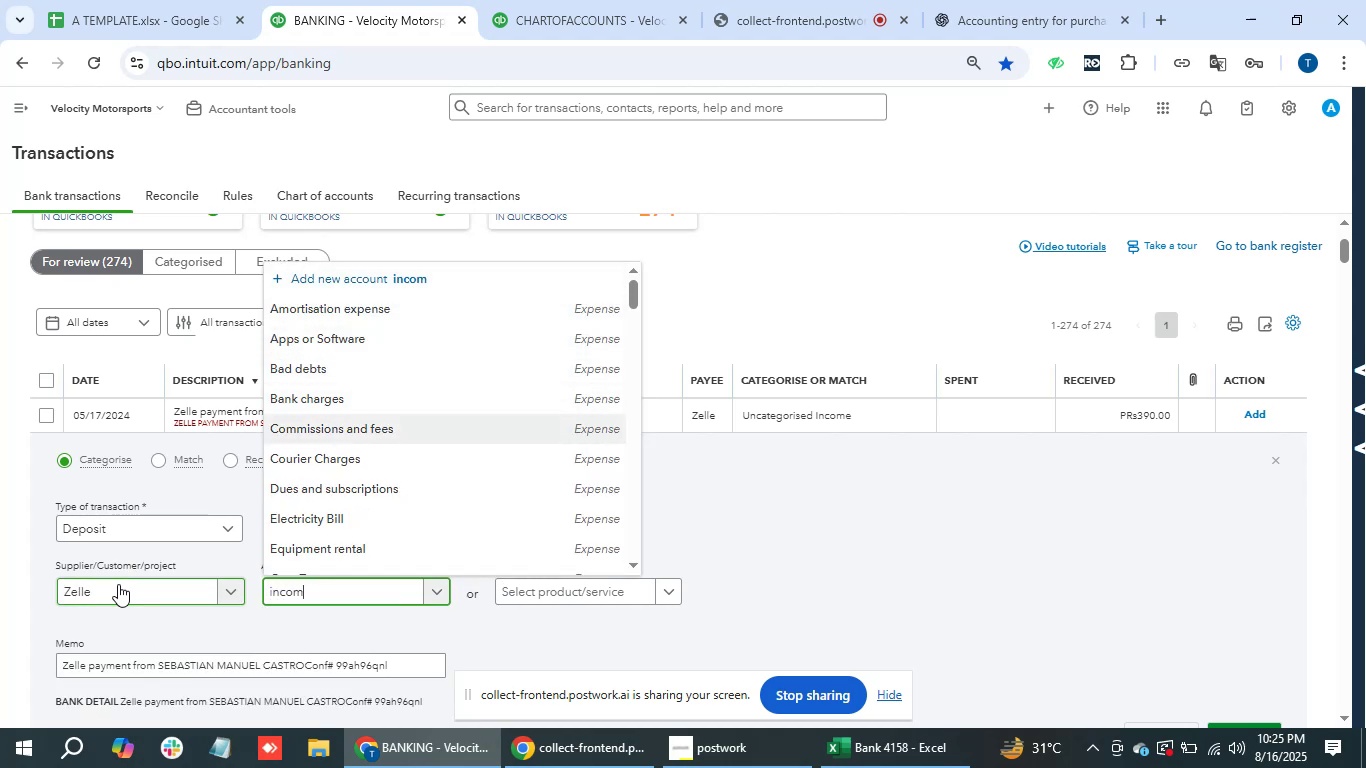 
key(ArrowUp)
 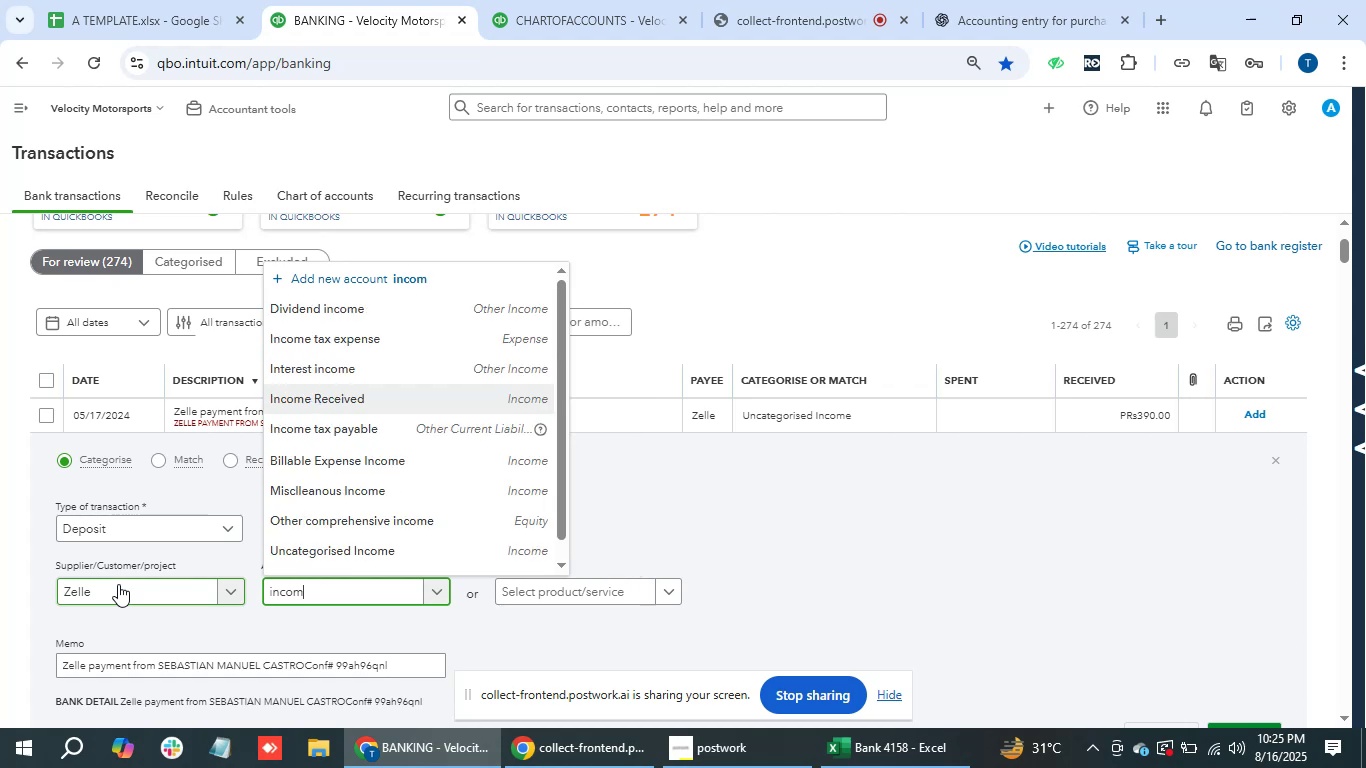 
key(ArrowDown)
 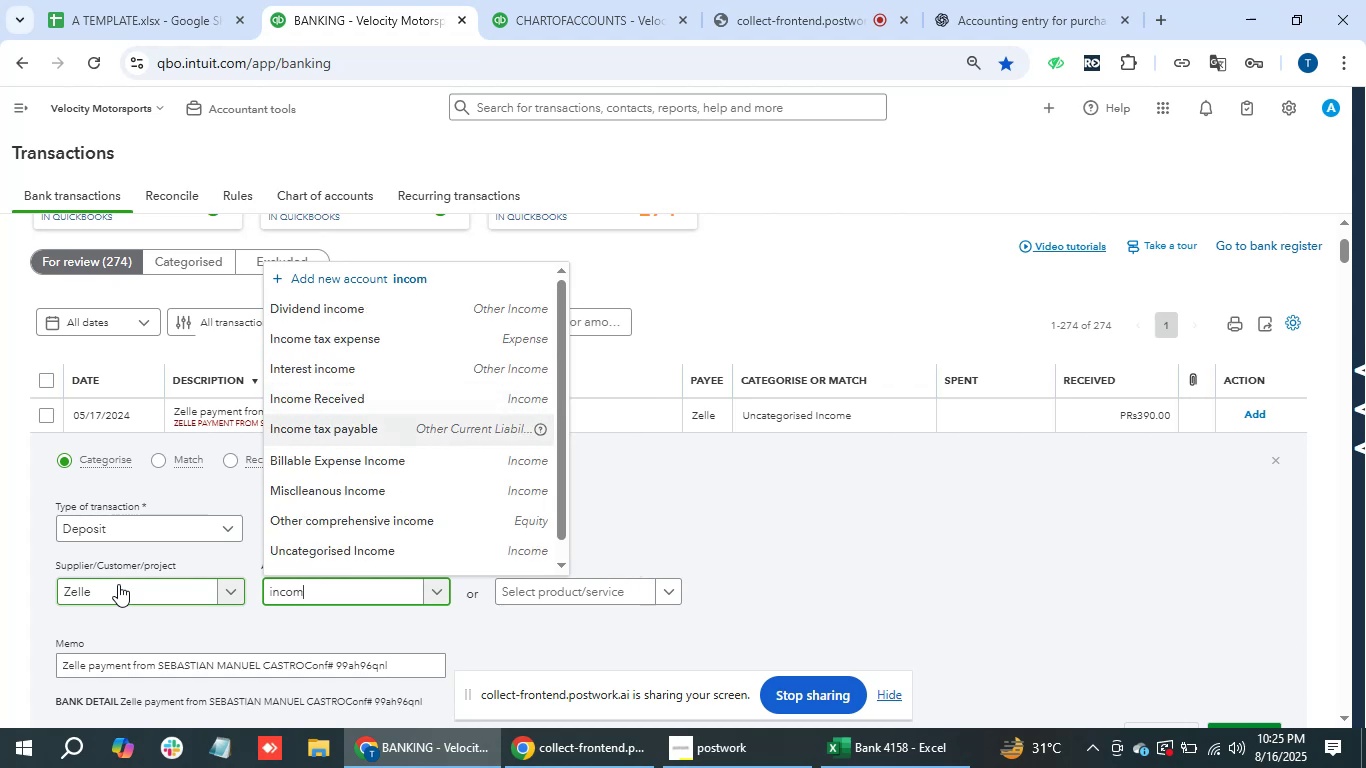 
key(ArrowUp)
 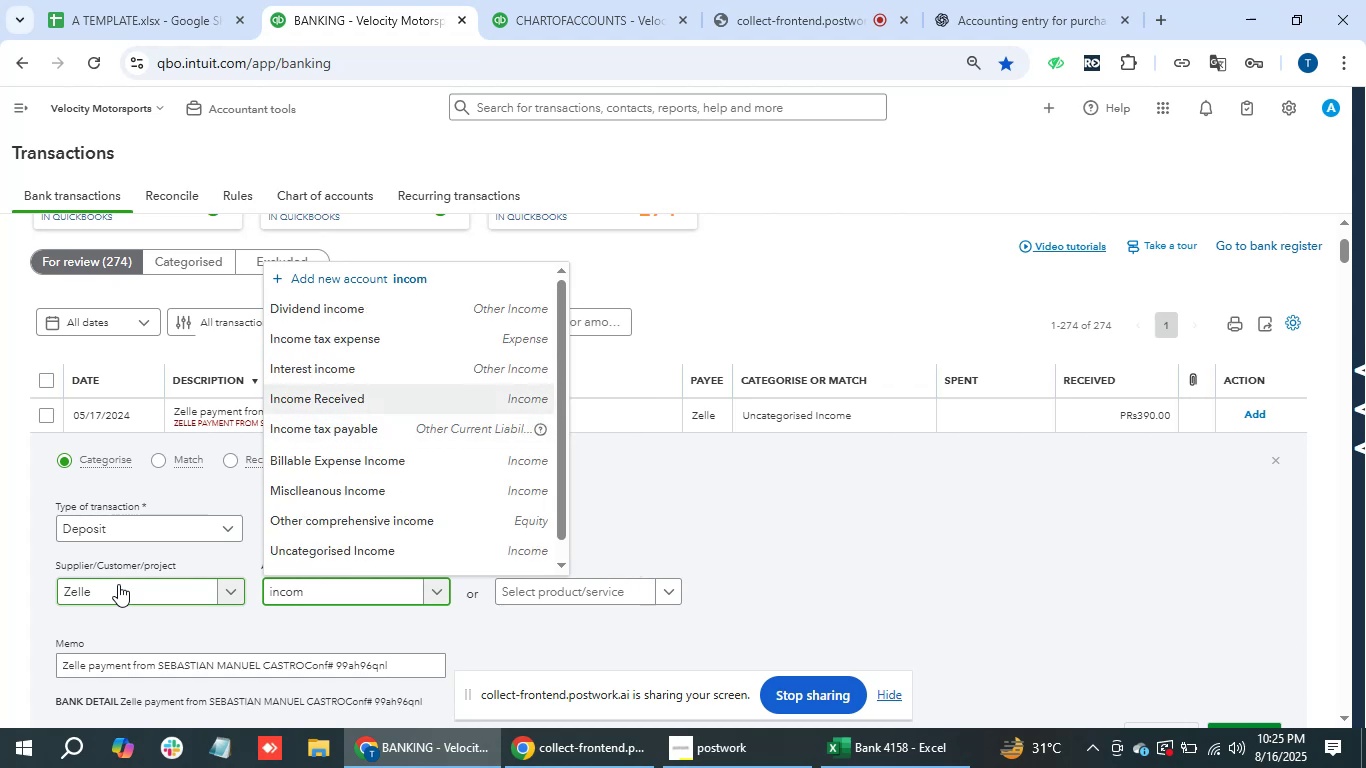 
key(Enter)
 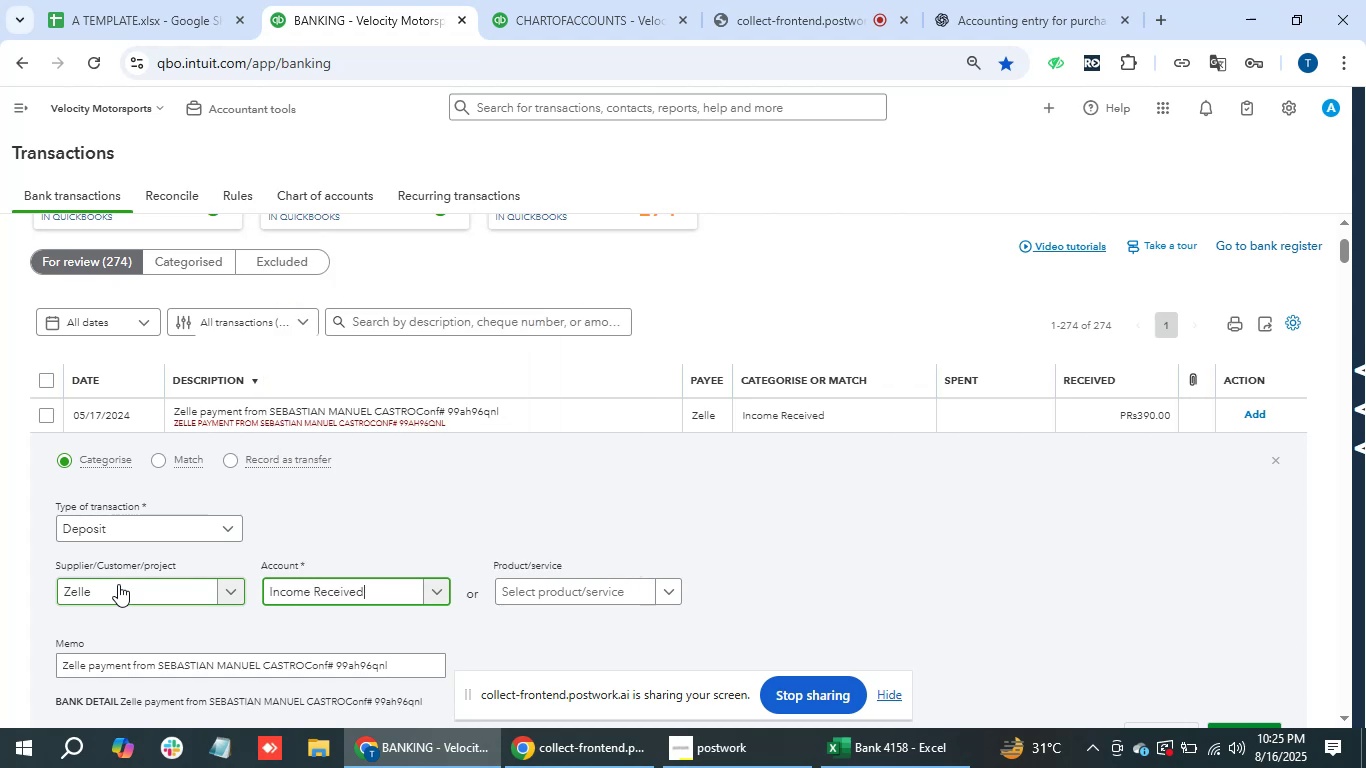 
key(Tab)
 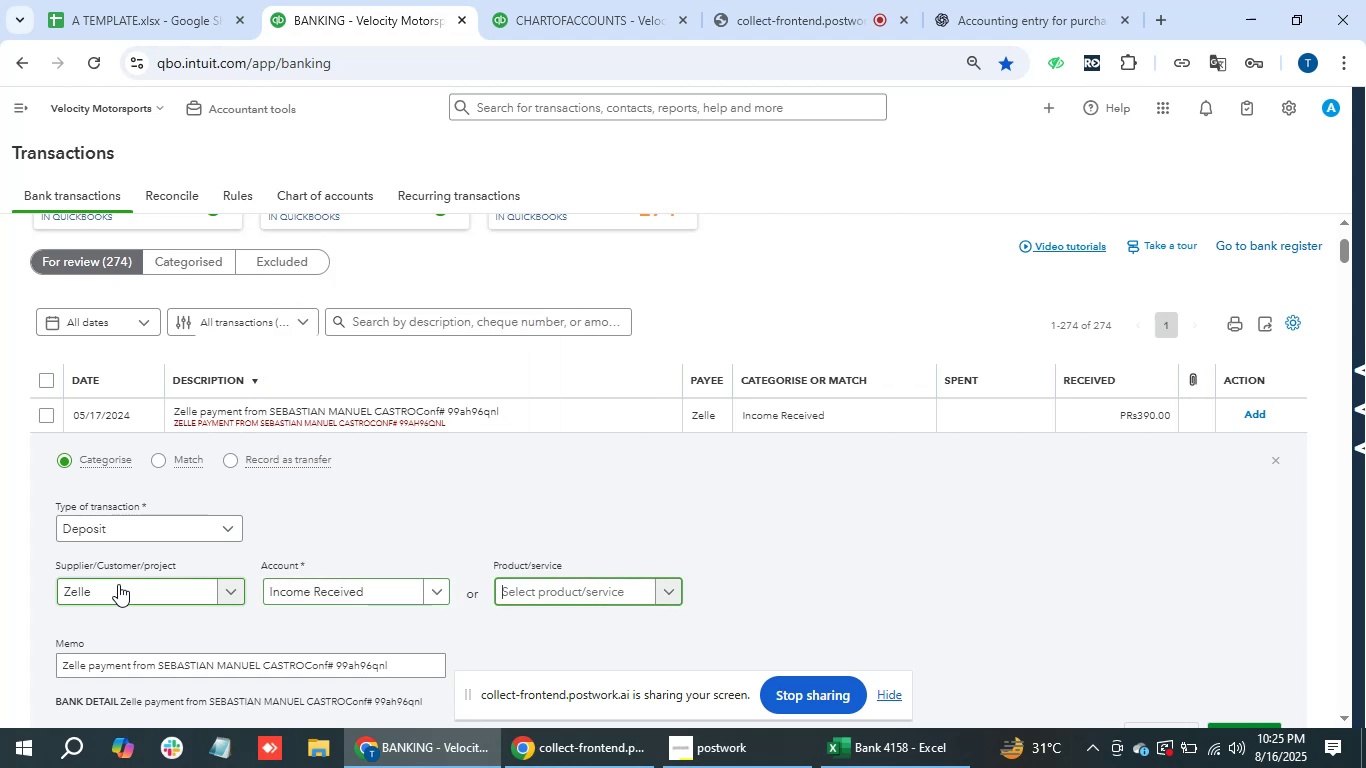 
key(Tab)
 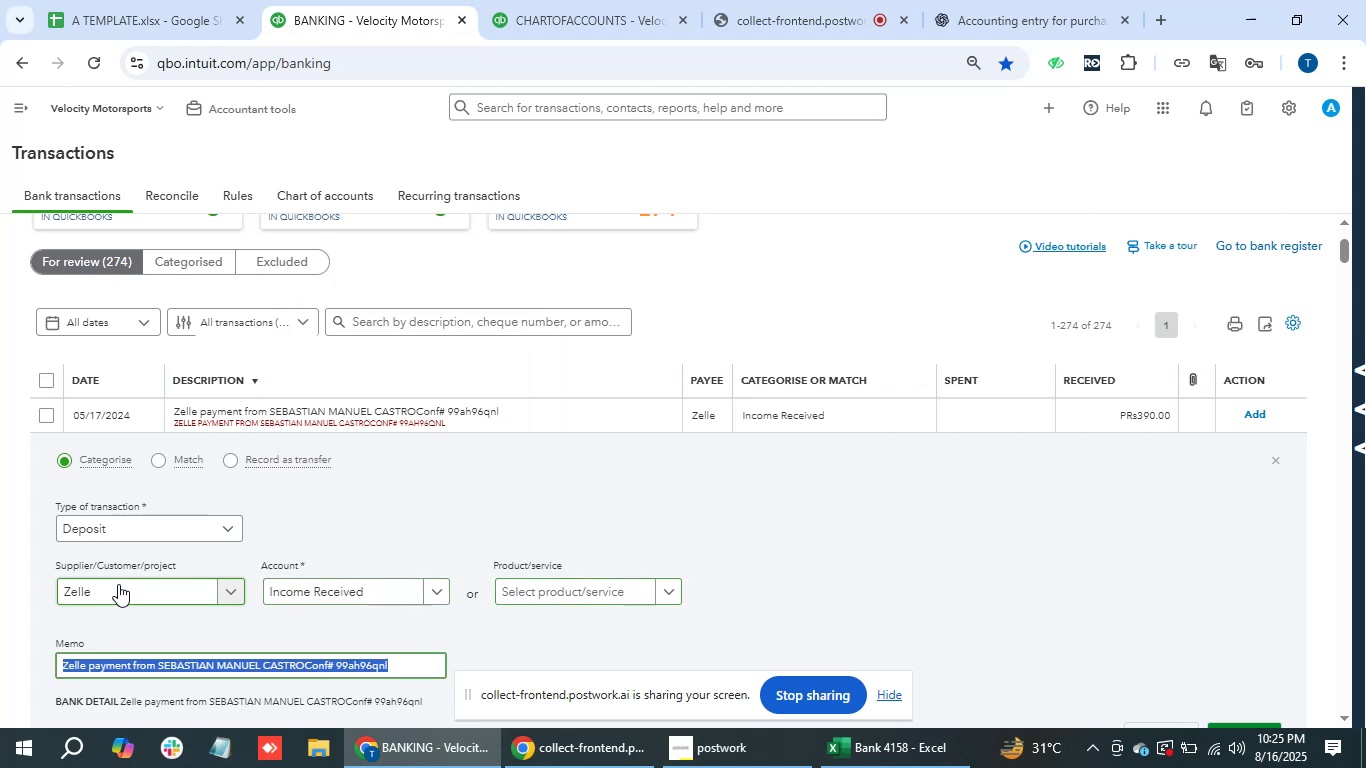 
key(Tab)
 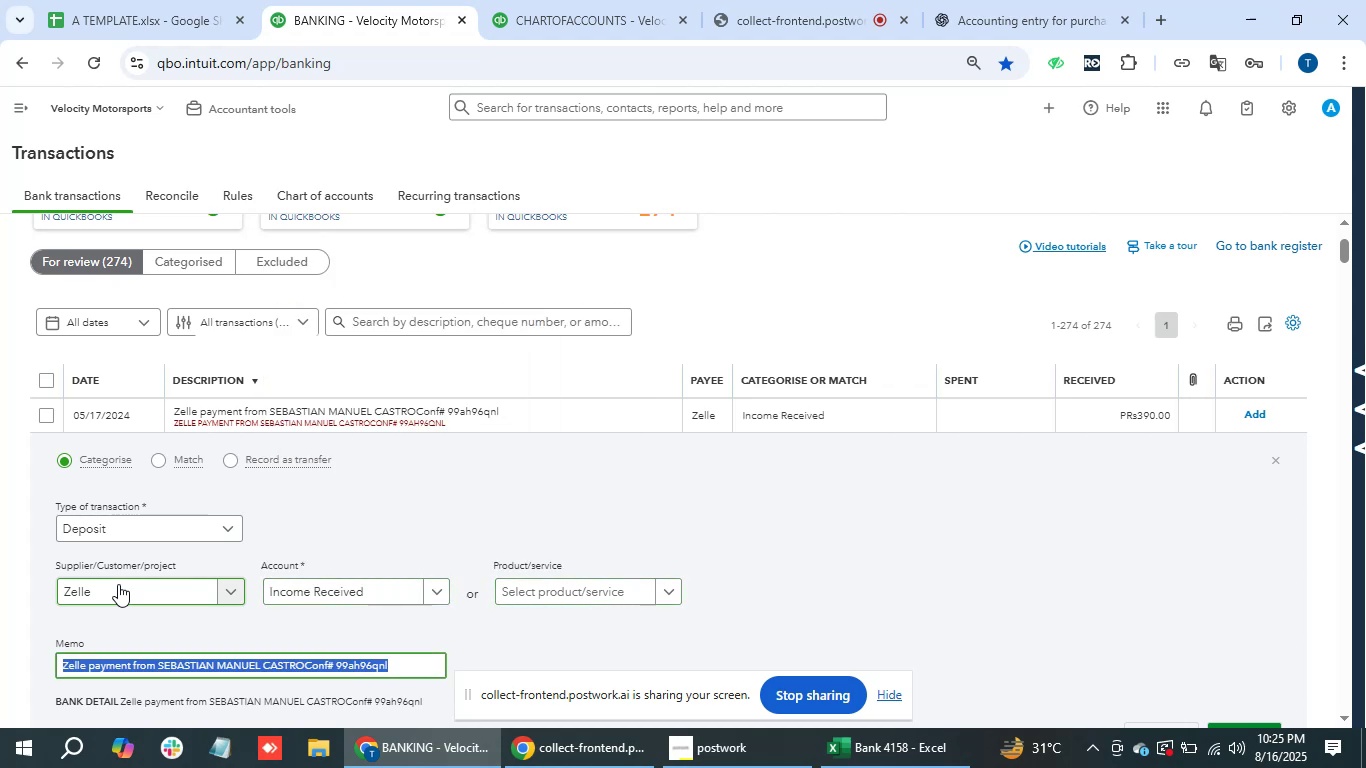 
key(Tab)
 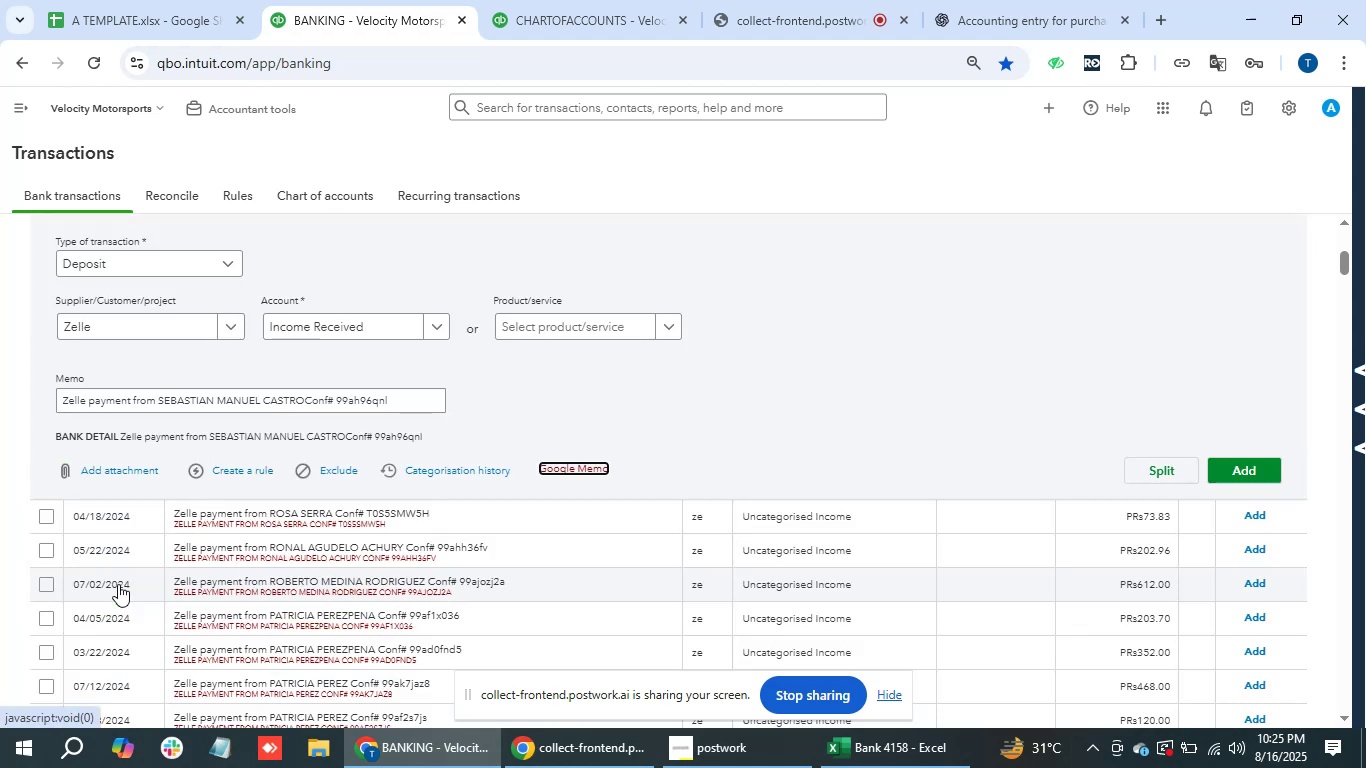 
key(Tab)
 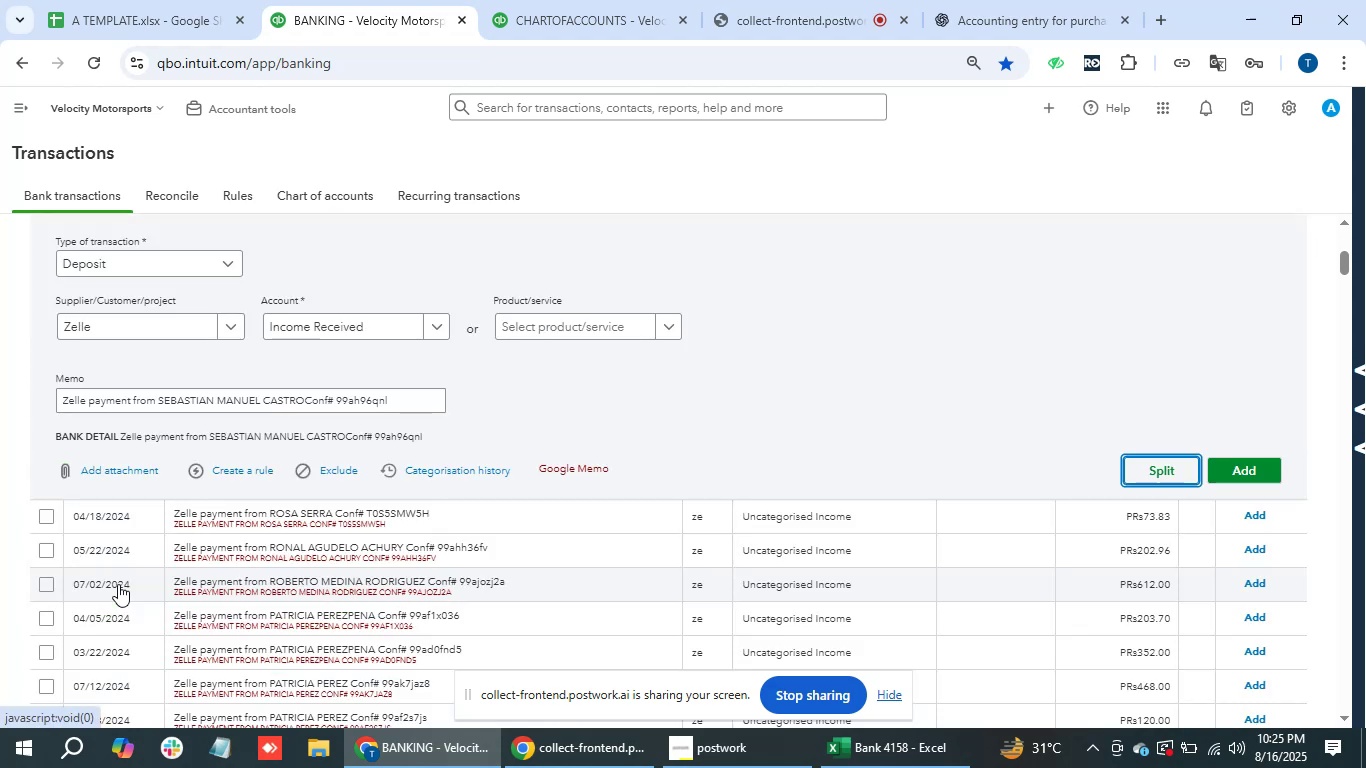 
key(Tab)
 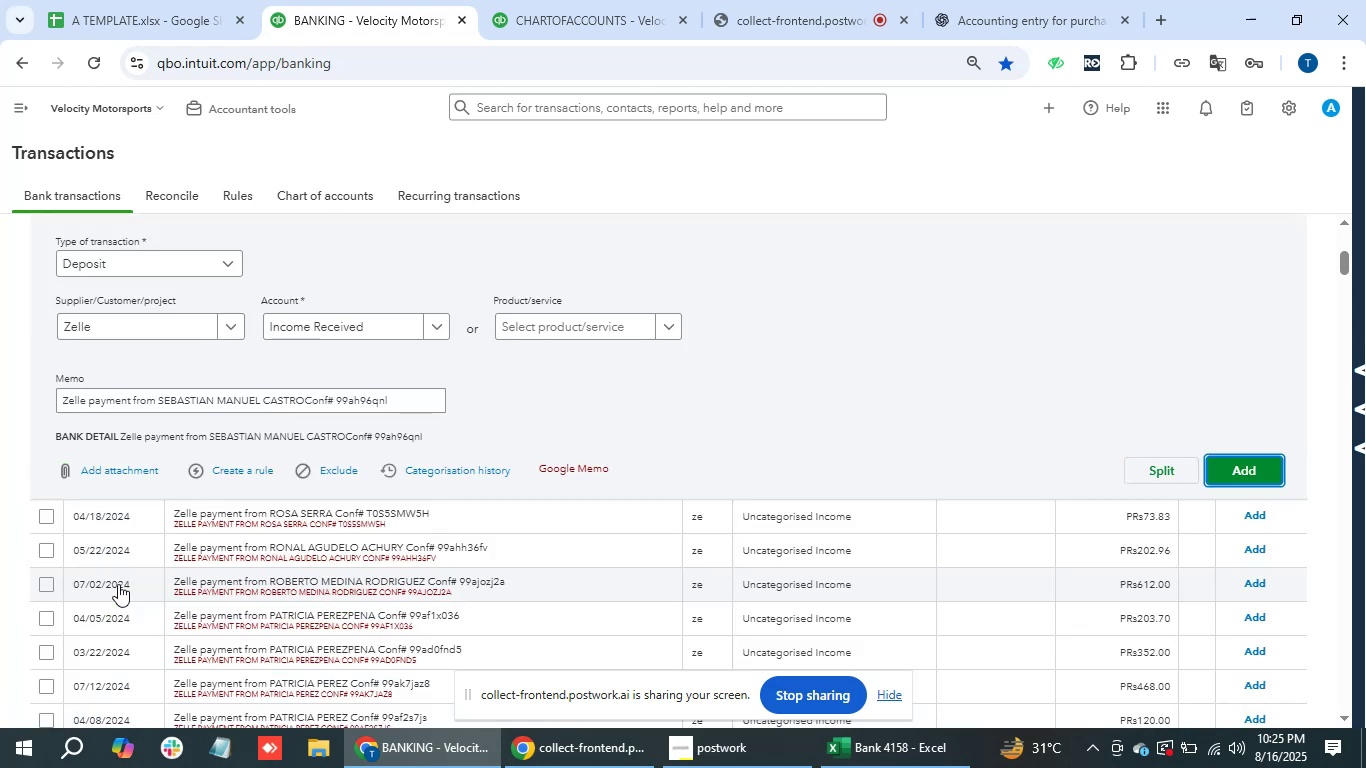 
key(Enter)
 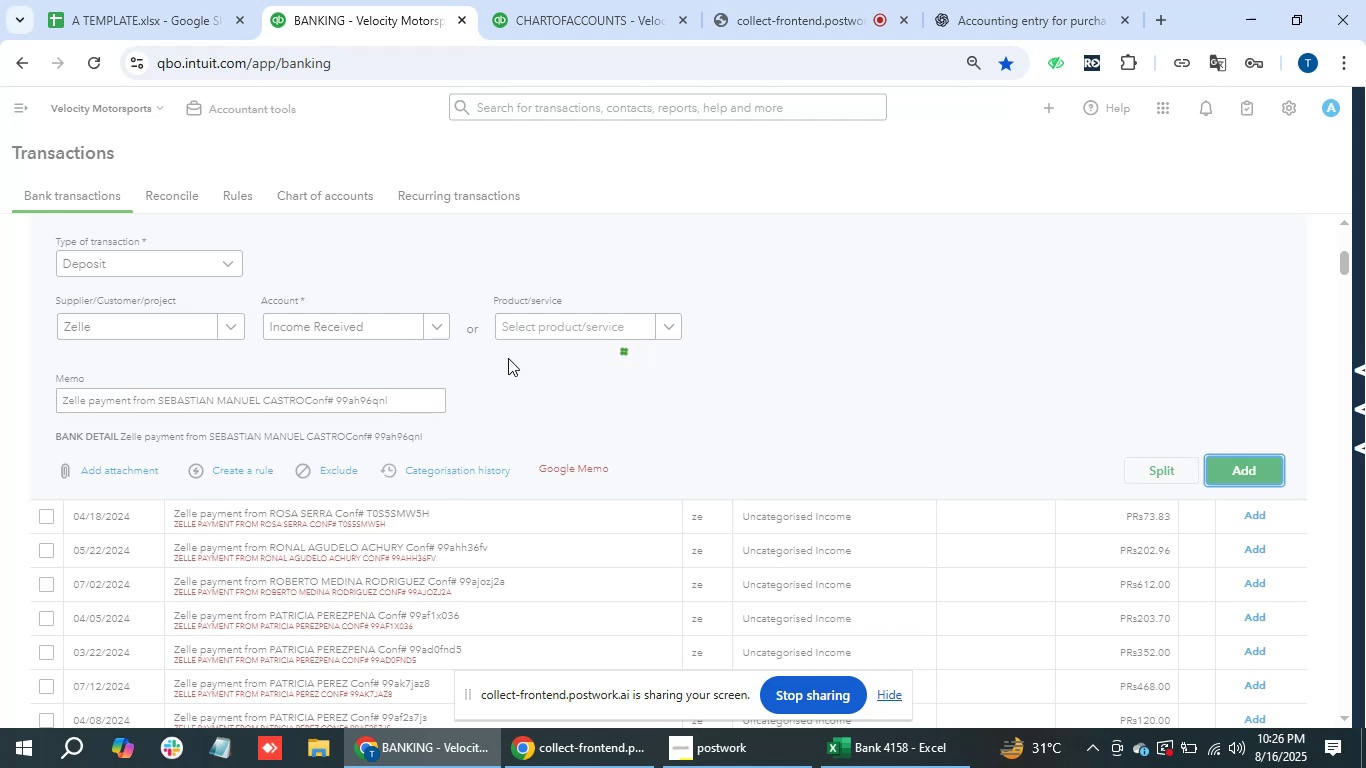 
wait(35.11)
 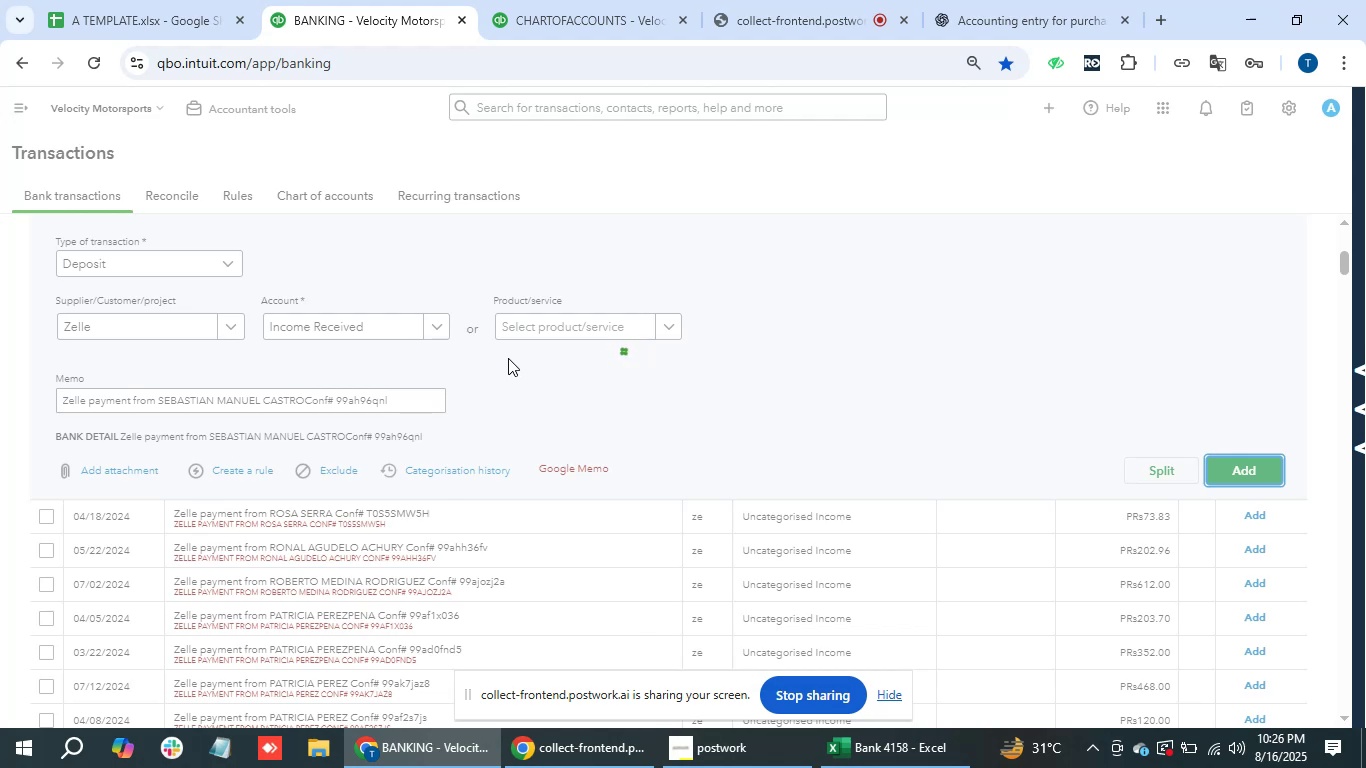 
scroll: coordinate [783, 573], scroll_direction: up, amount: 5.0
 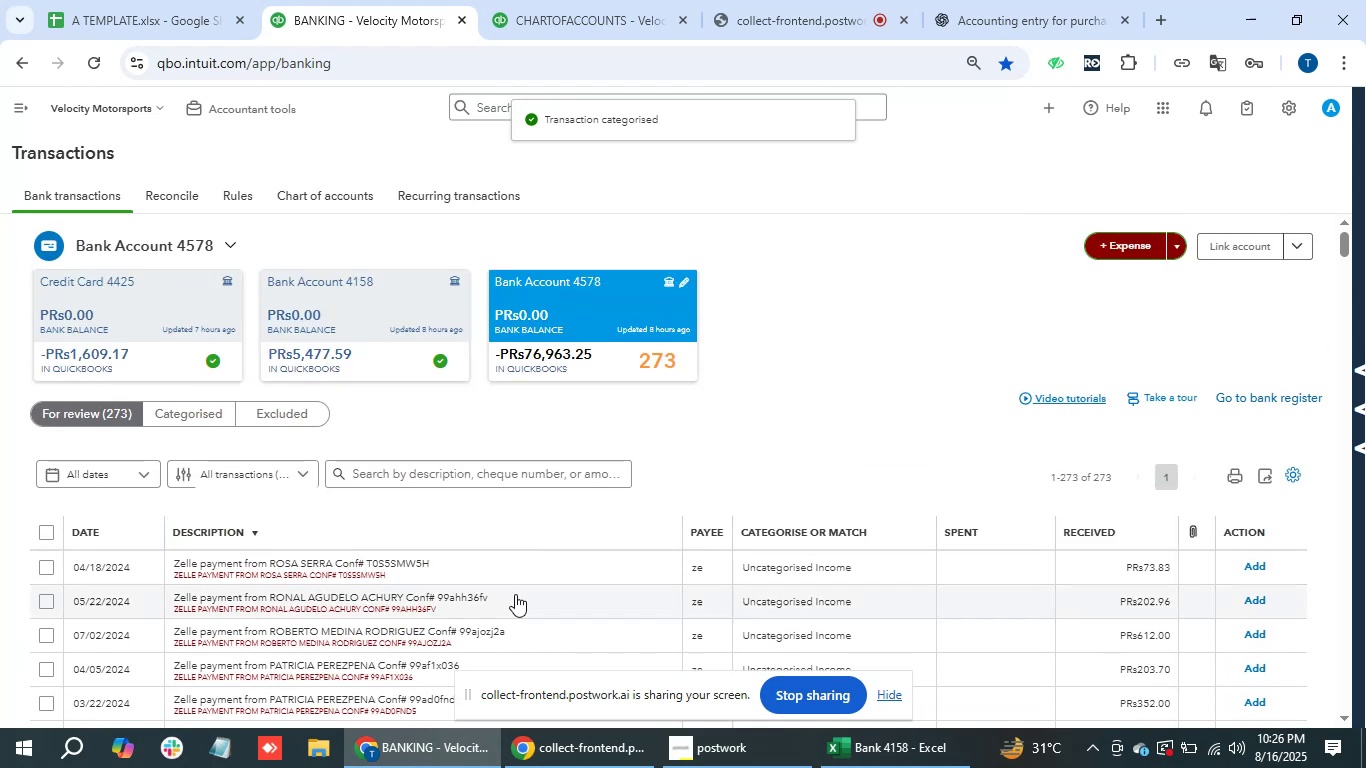 
scroll: coordinate [489, 625], scroll_direction: down, amount: 1.0
 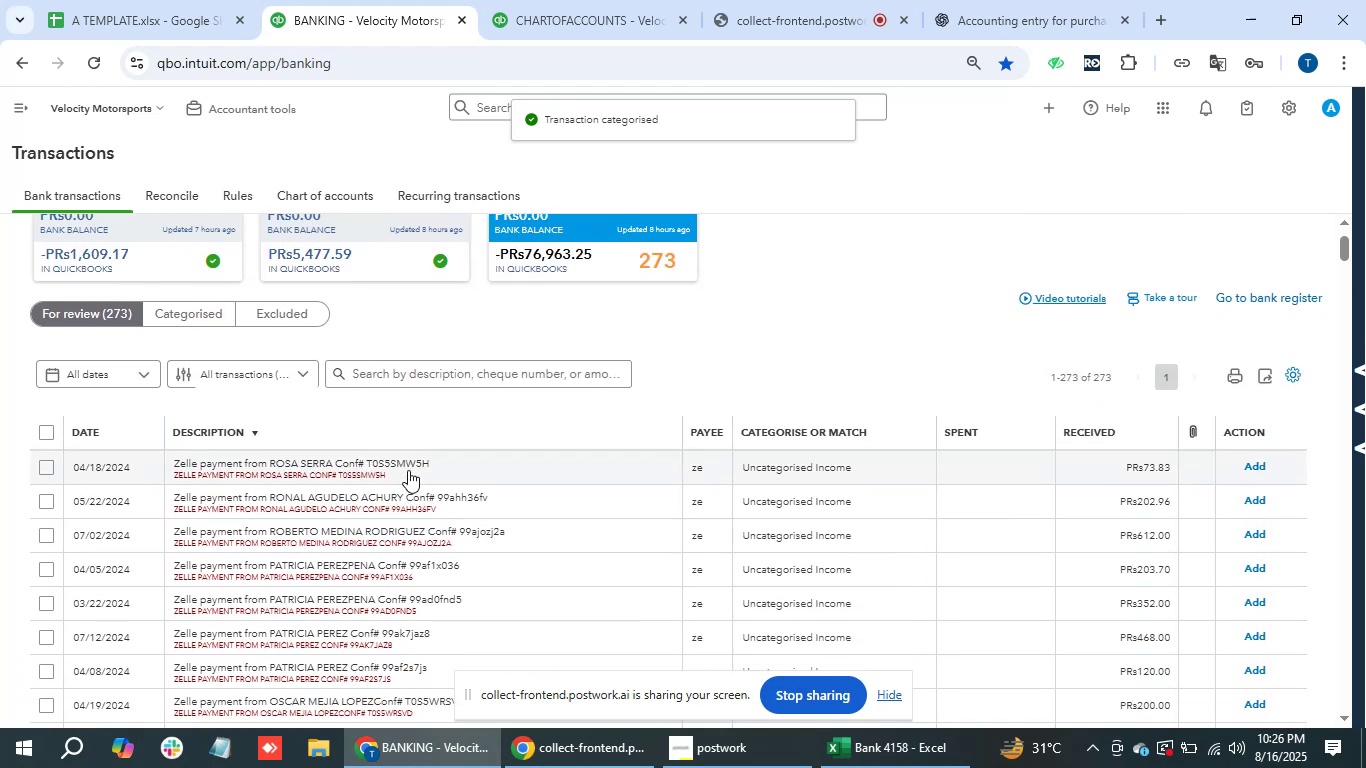 
left_click([414, 458])
 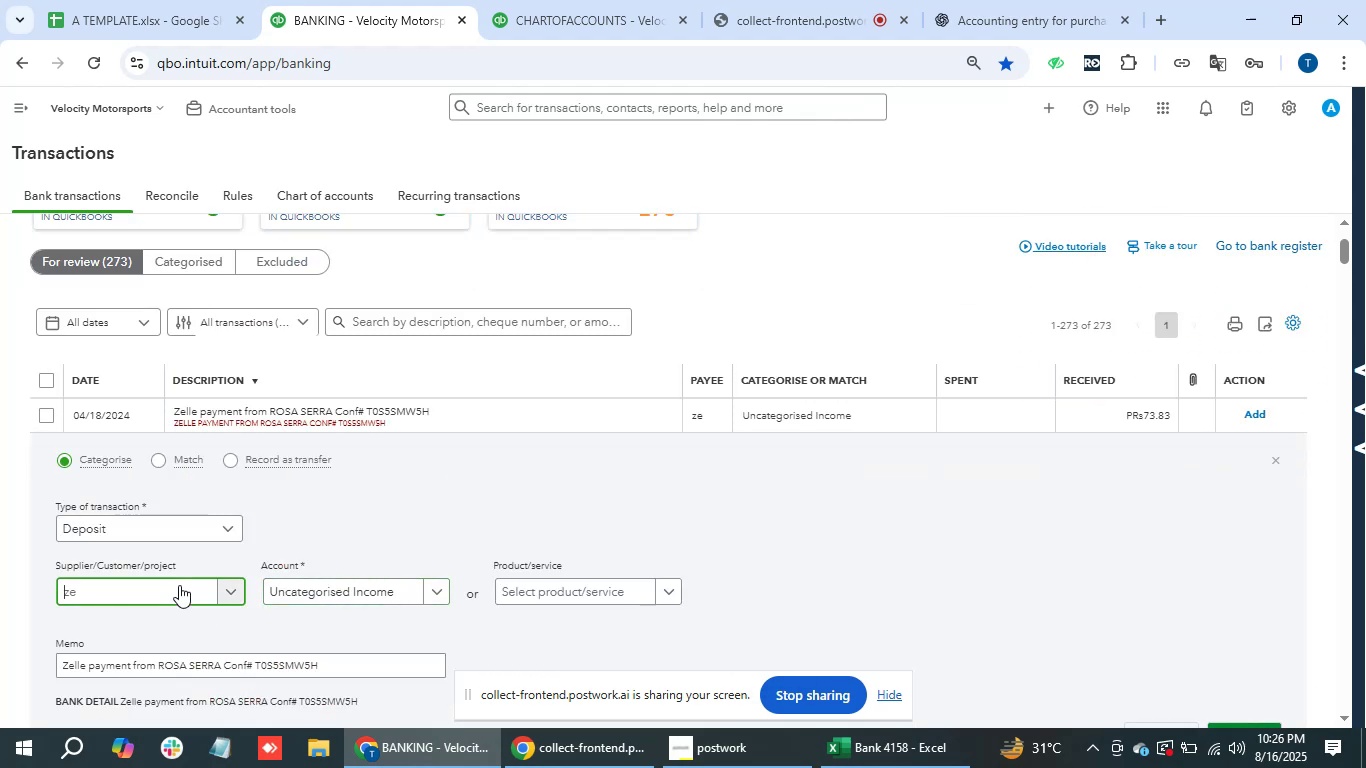 
type(zelle)
 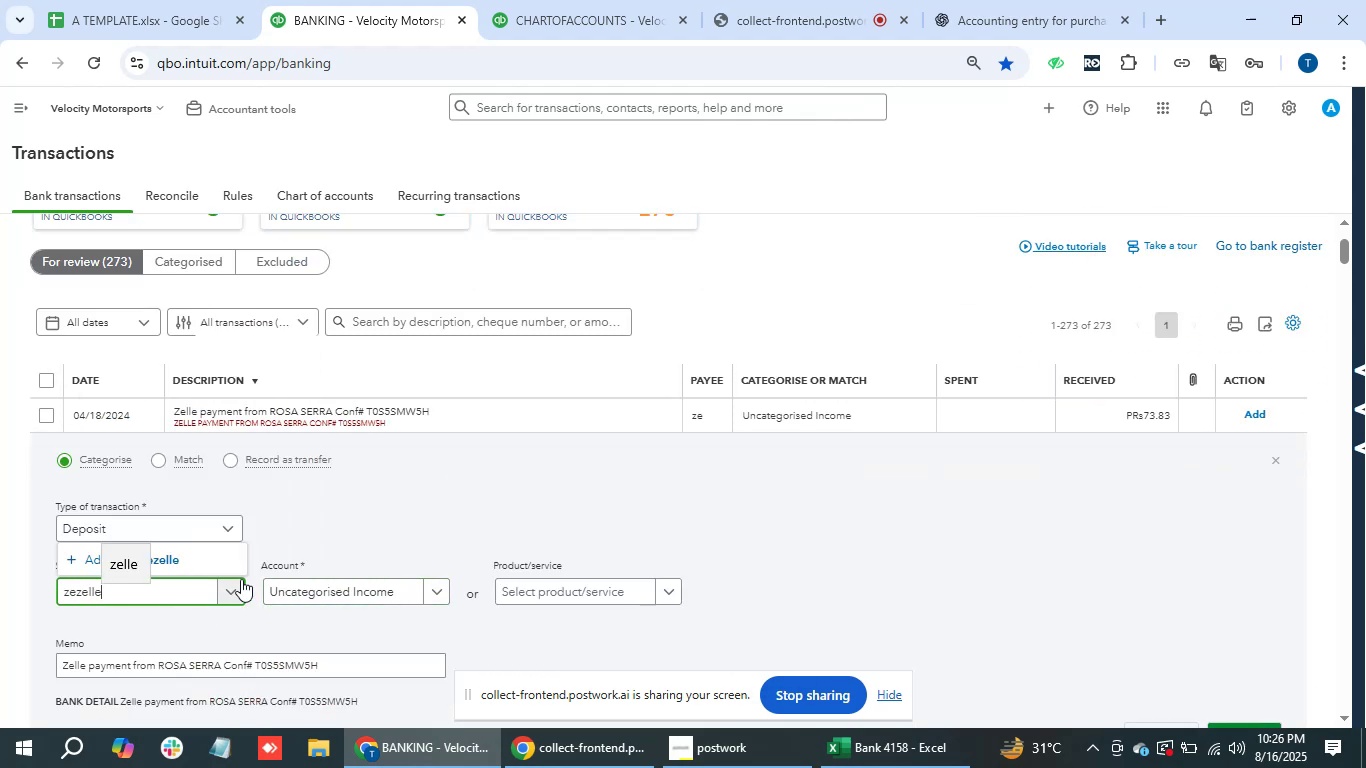 
key(Control+A)
 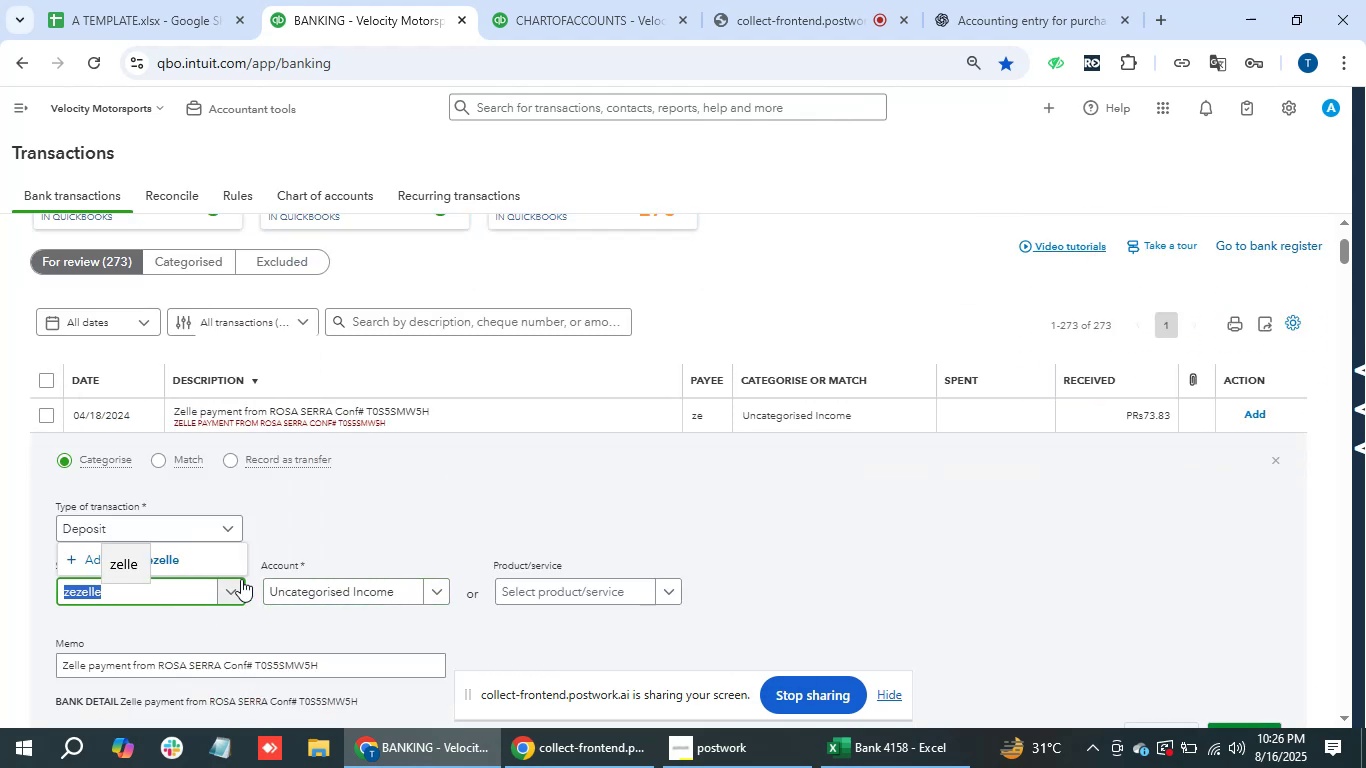 
type(zee)
key(Backspace)
type(lle)
 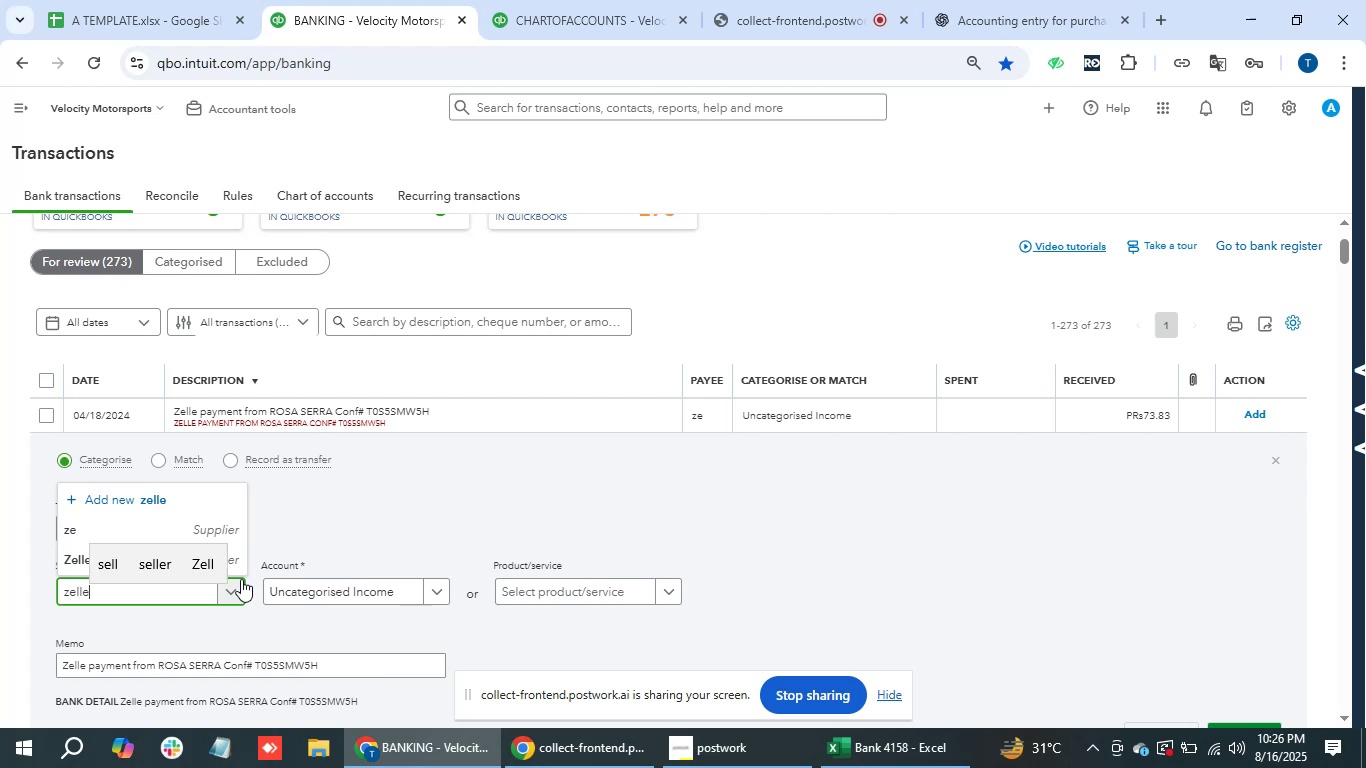 
key(ArrowDown)
 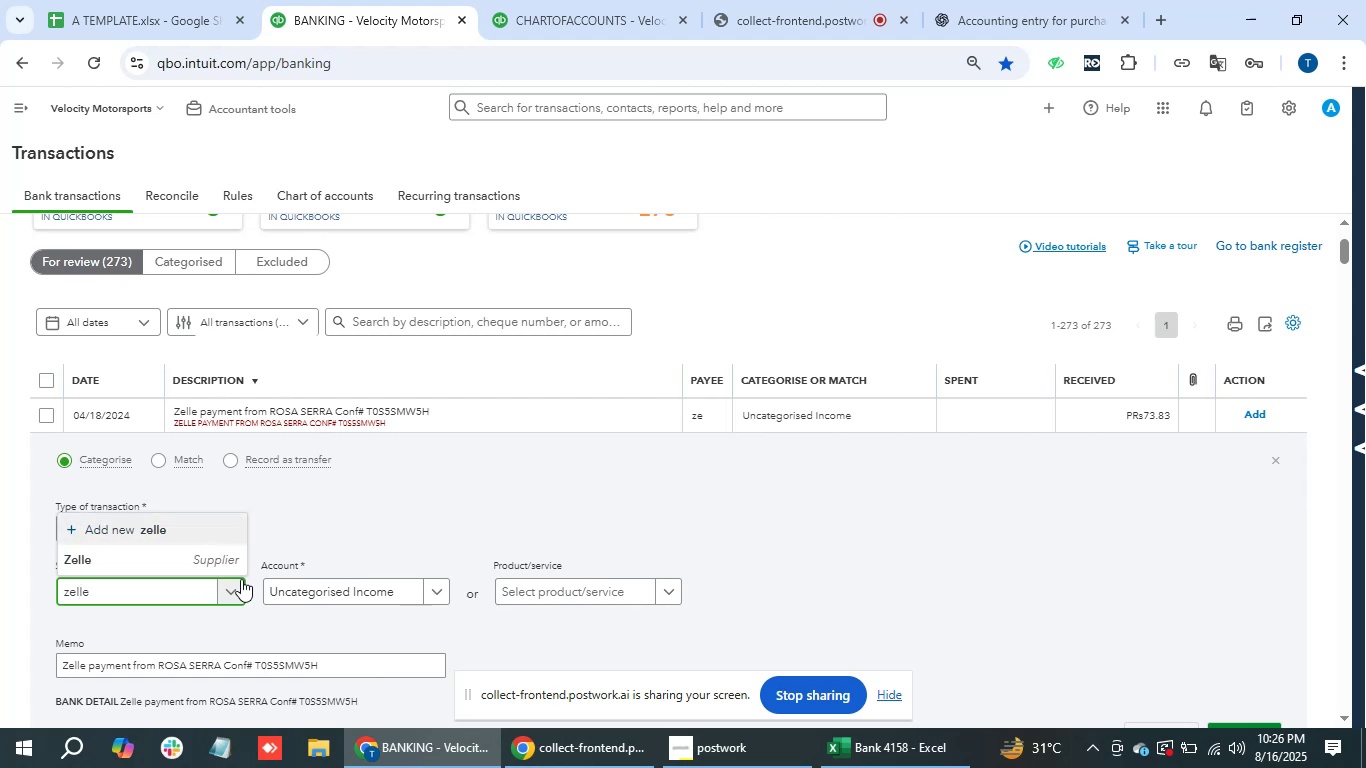 
key(ArrowDown)
 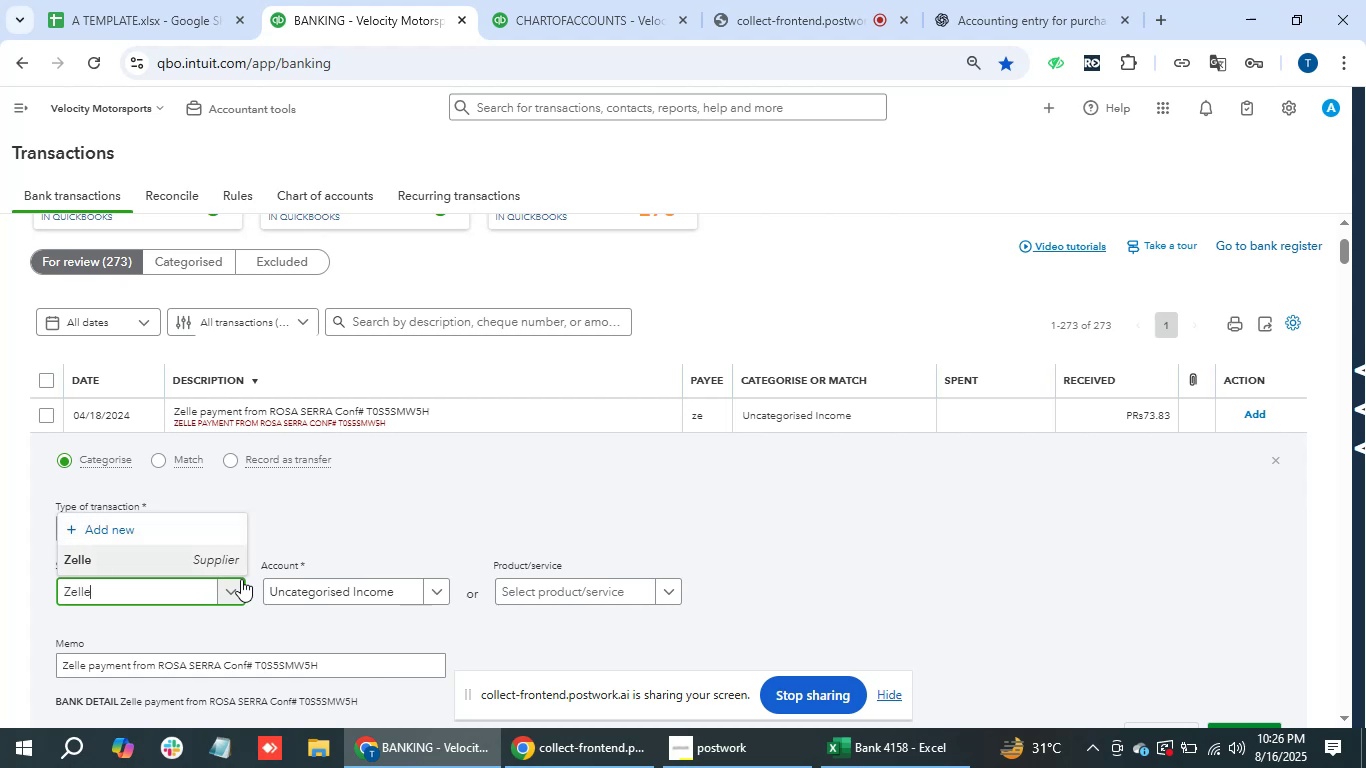 
key(Enter)
 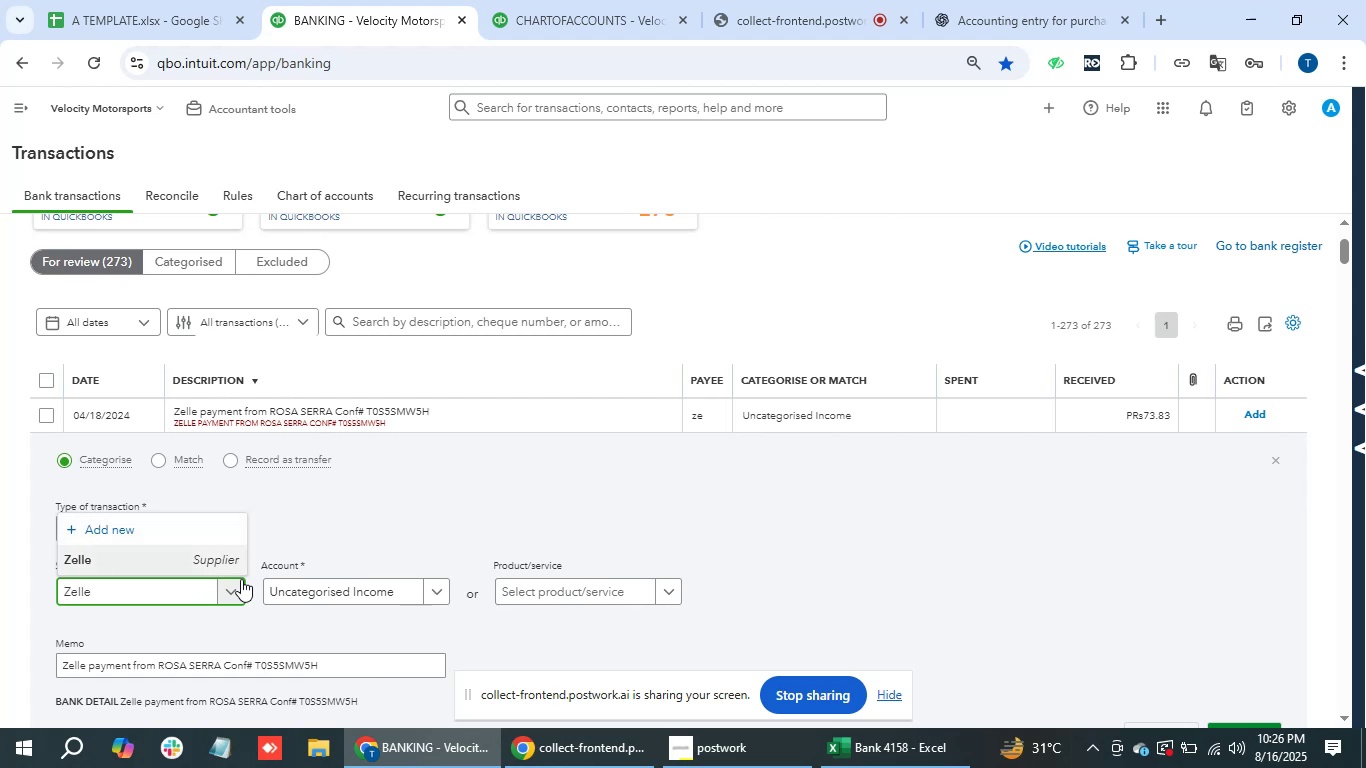 
key(Tab)
type(incom)
 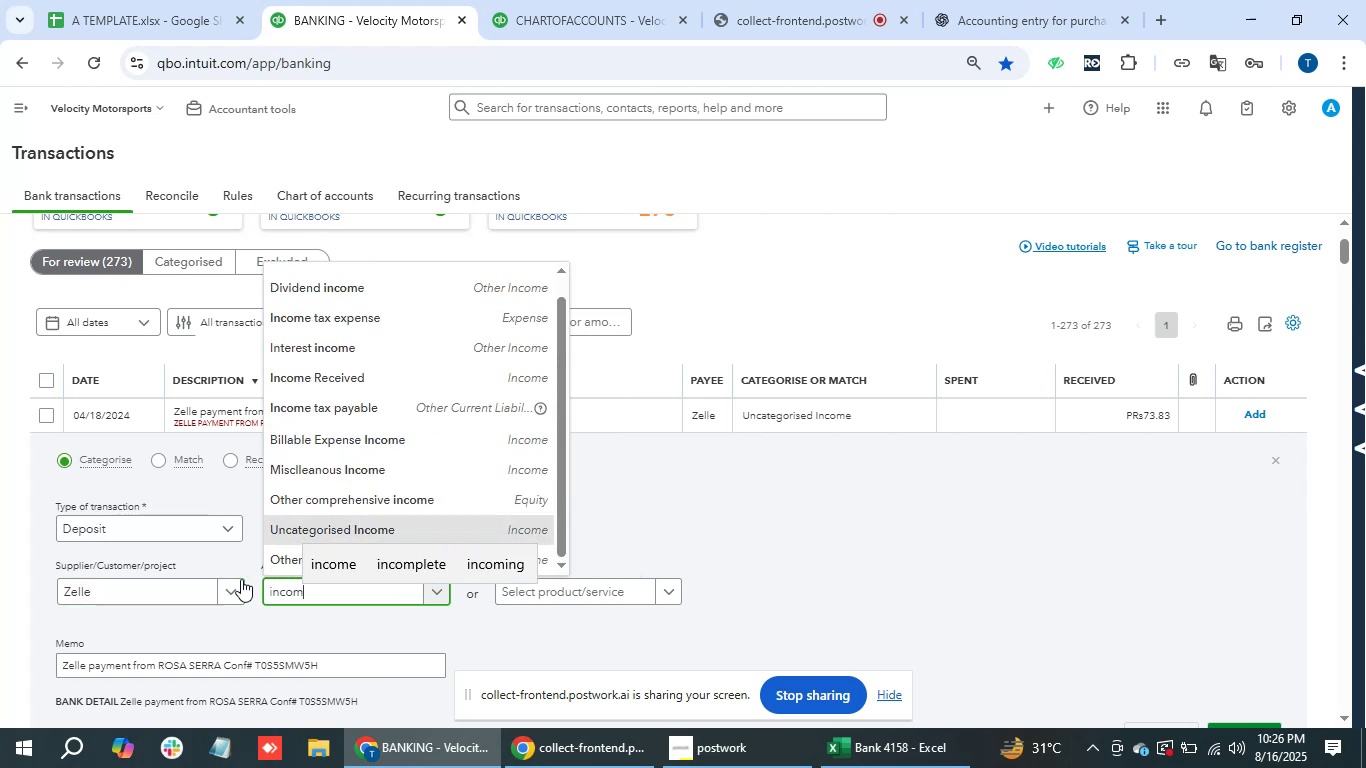 
key(ArrowDown)
 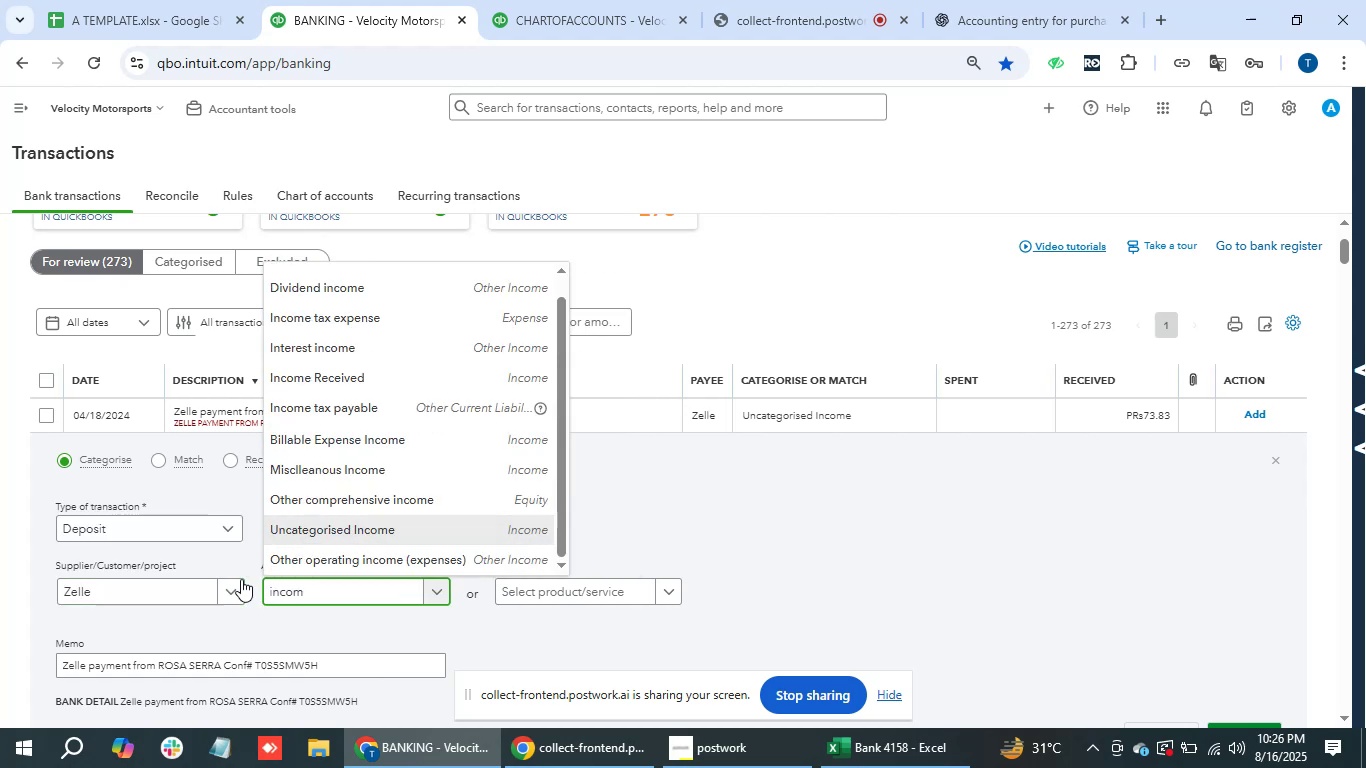 
key(ArrowDown)
 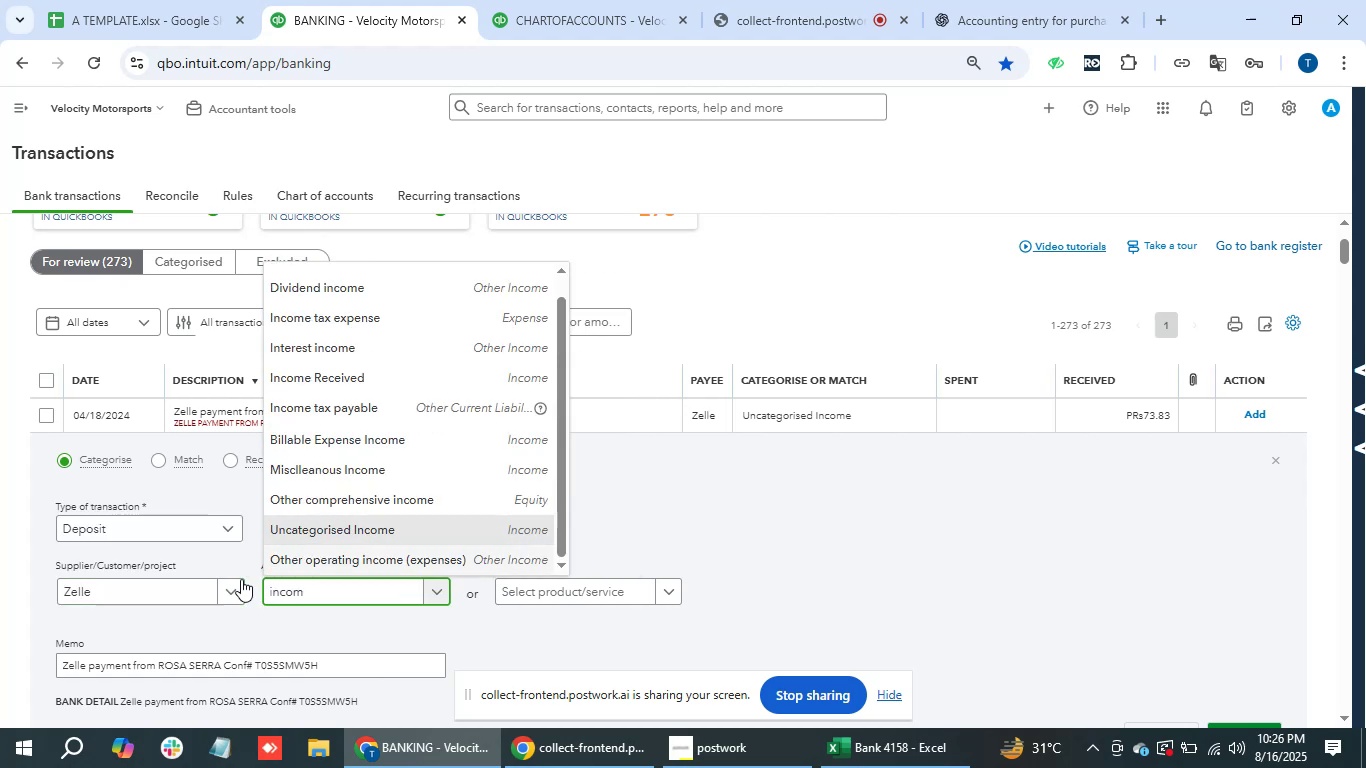 
key(ArrowDown)
 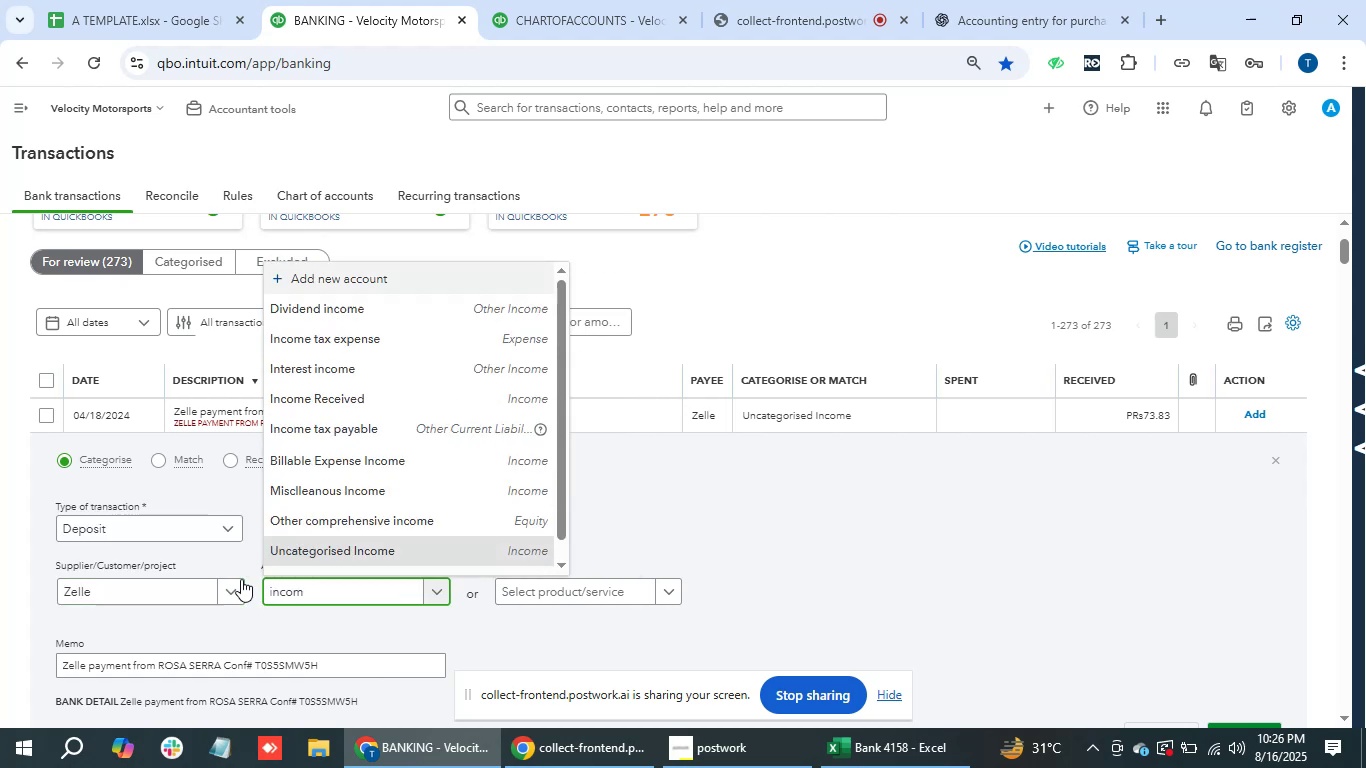 
key(ArrowDown)
 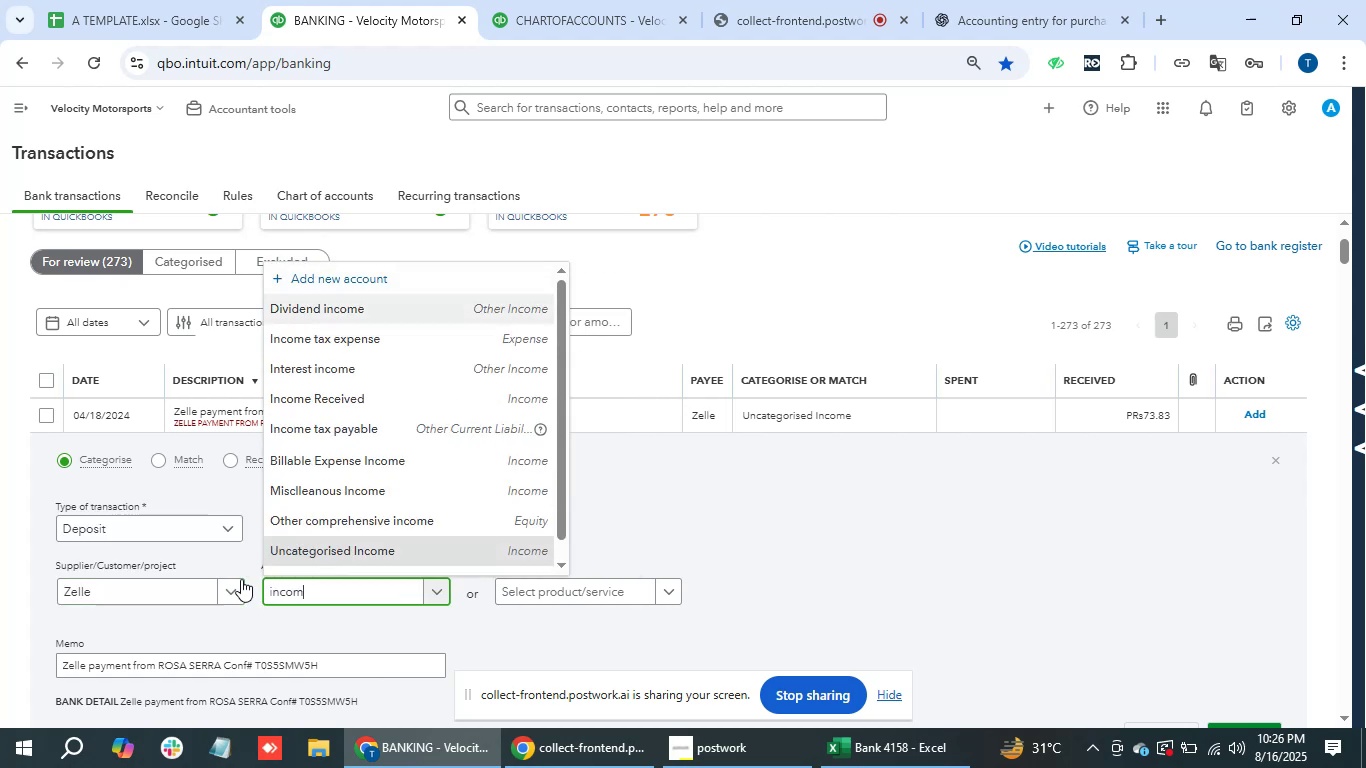 
key(ArrowDown)
 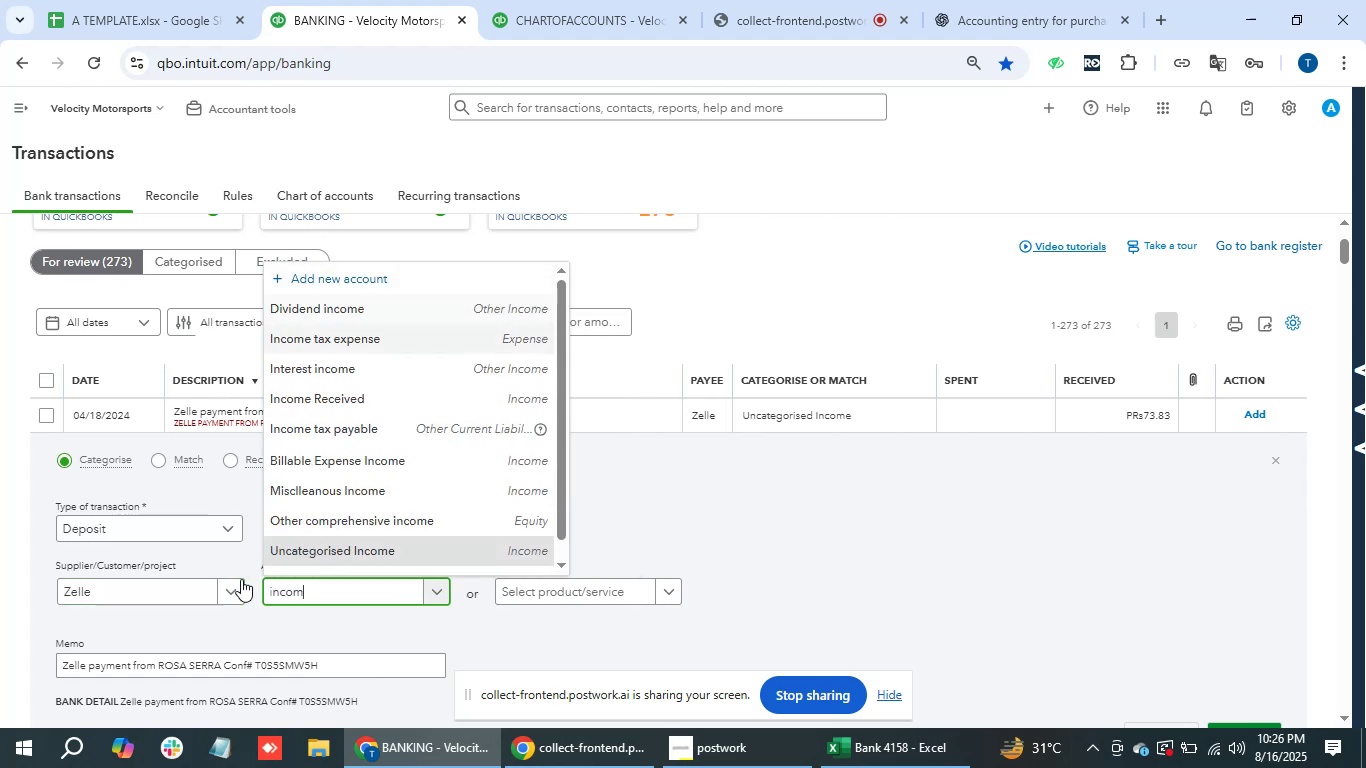 
key(ArrowDown)
 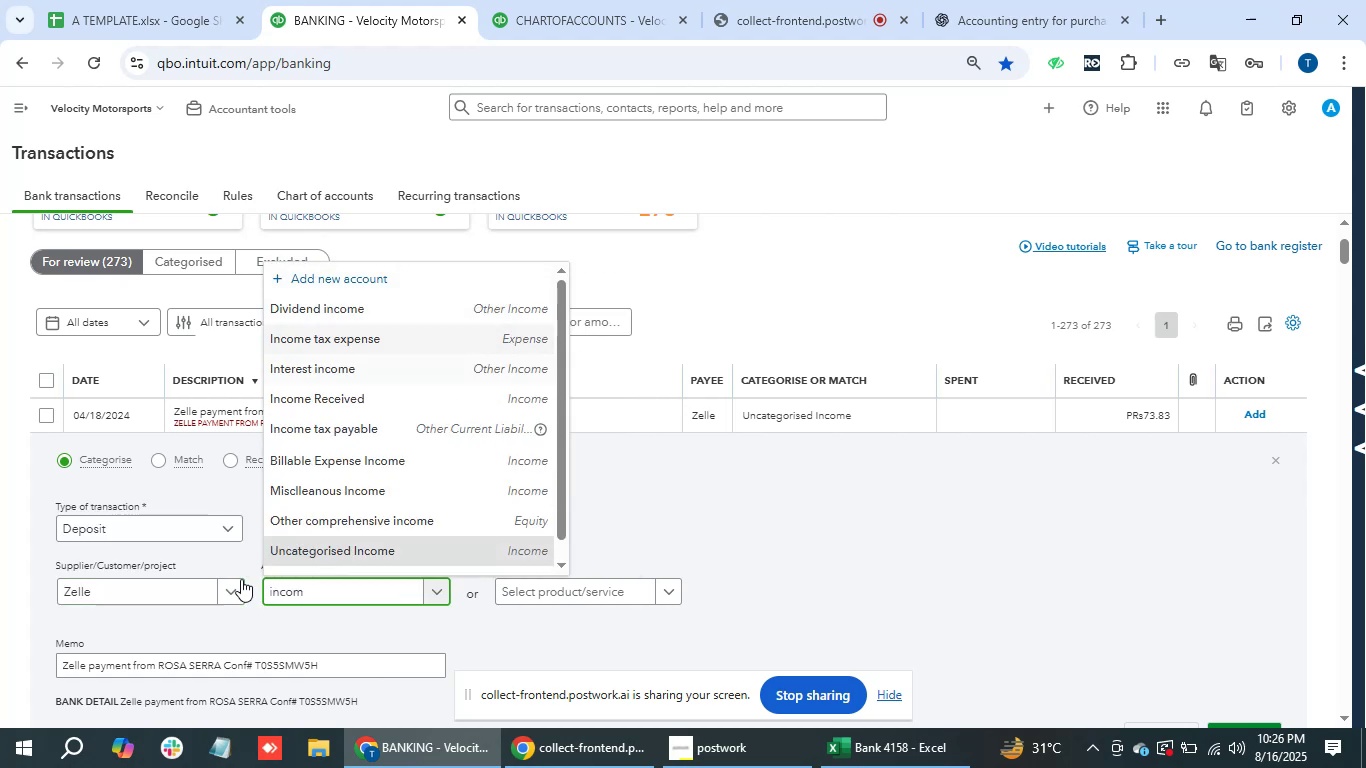 
key(ArrowDown)
 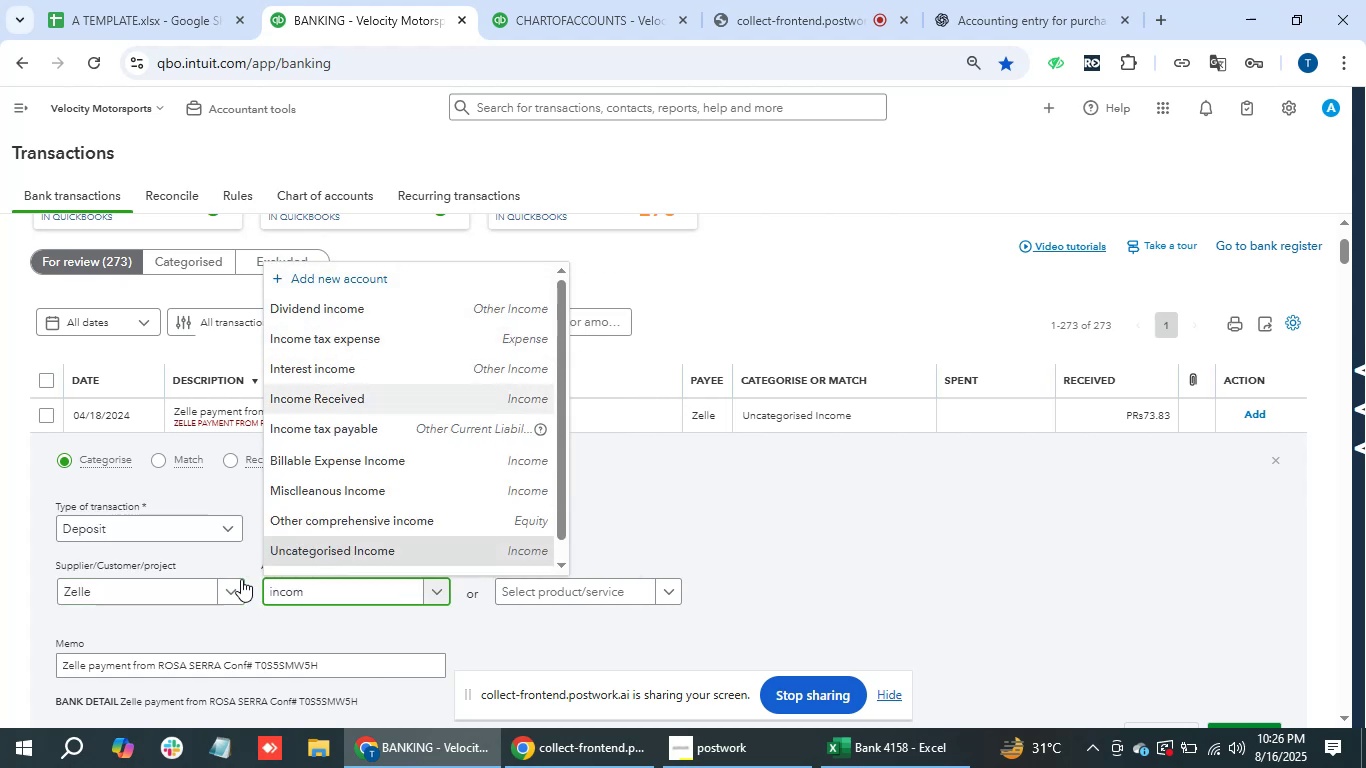 
key(Enter)
 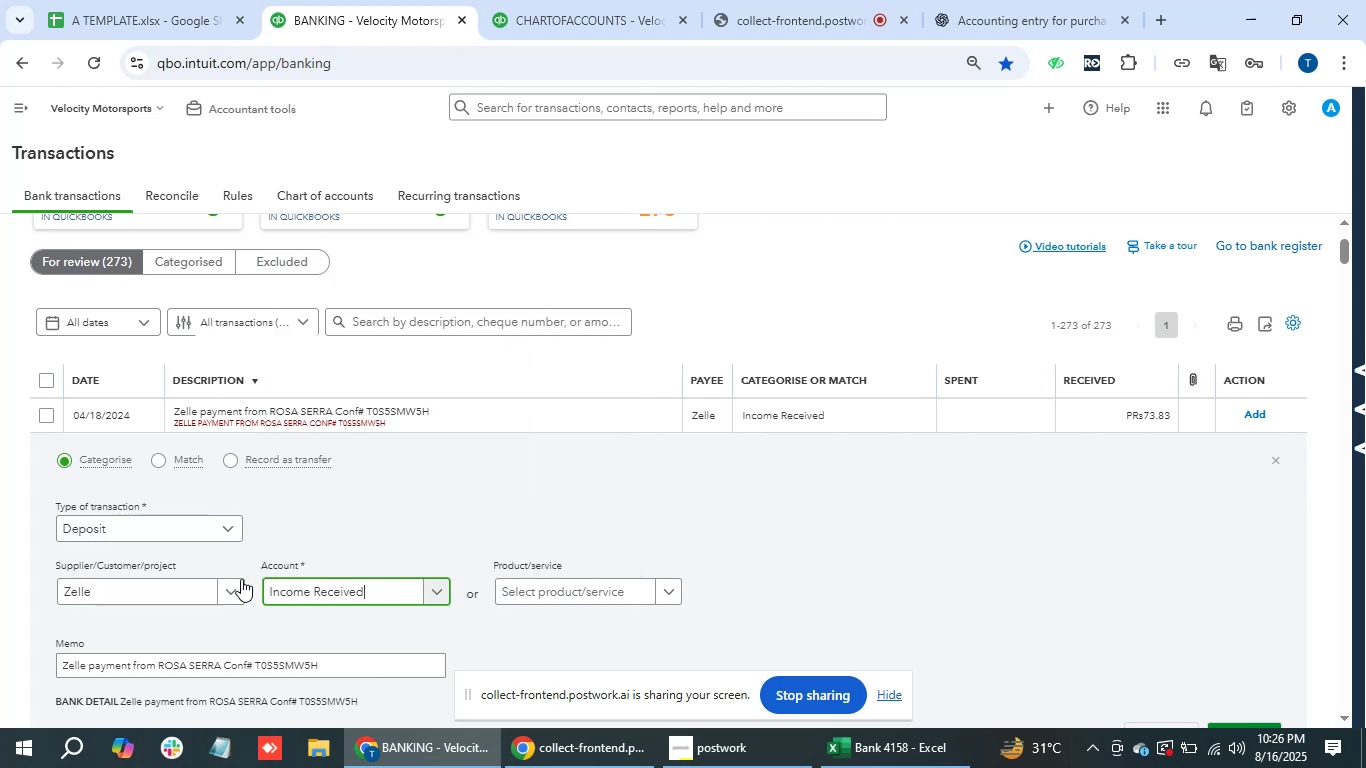 
key(Tab)
 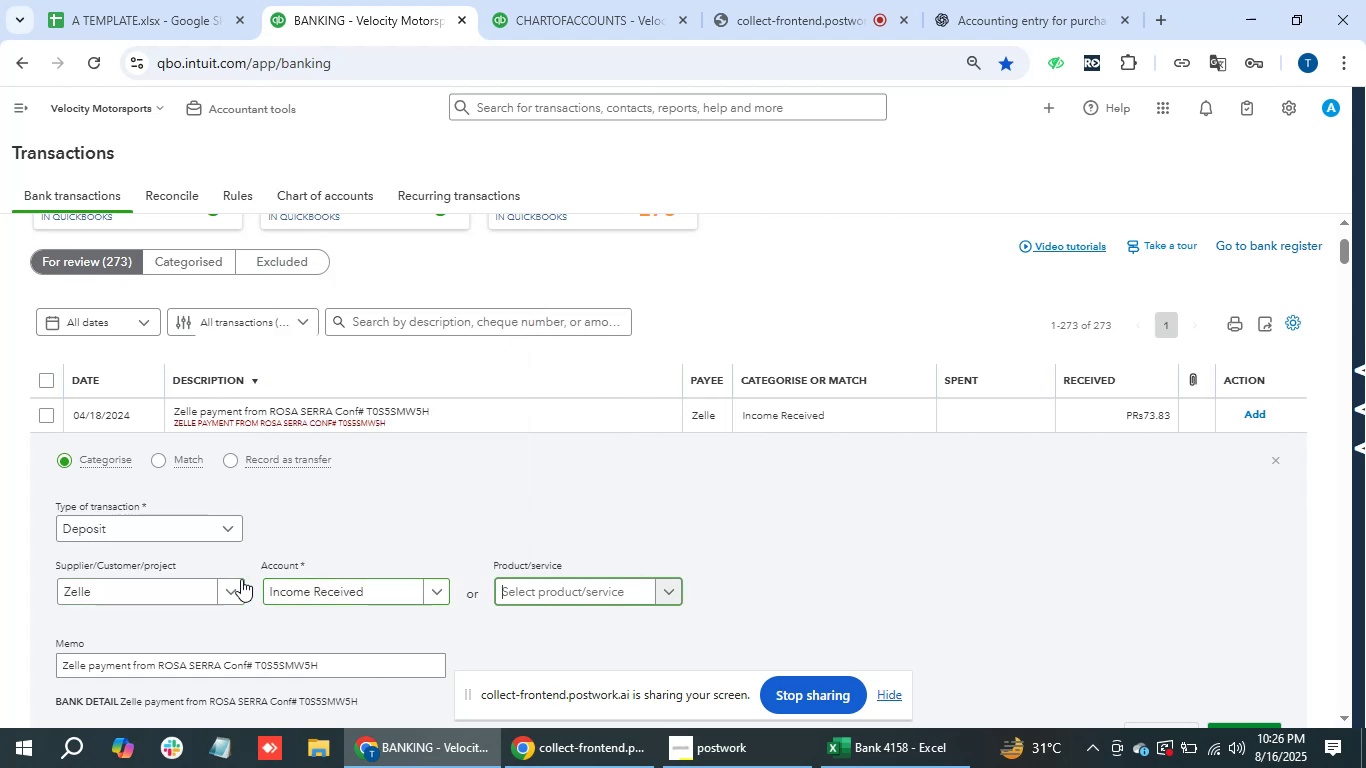 
key(Tab)
 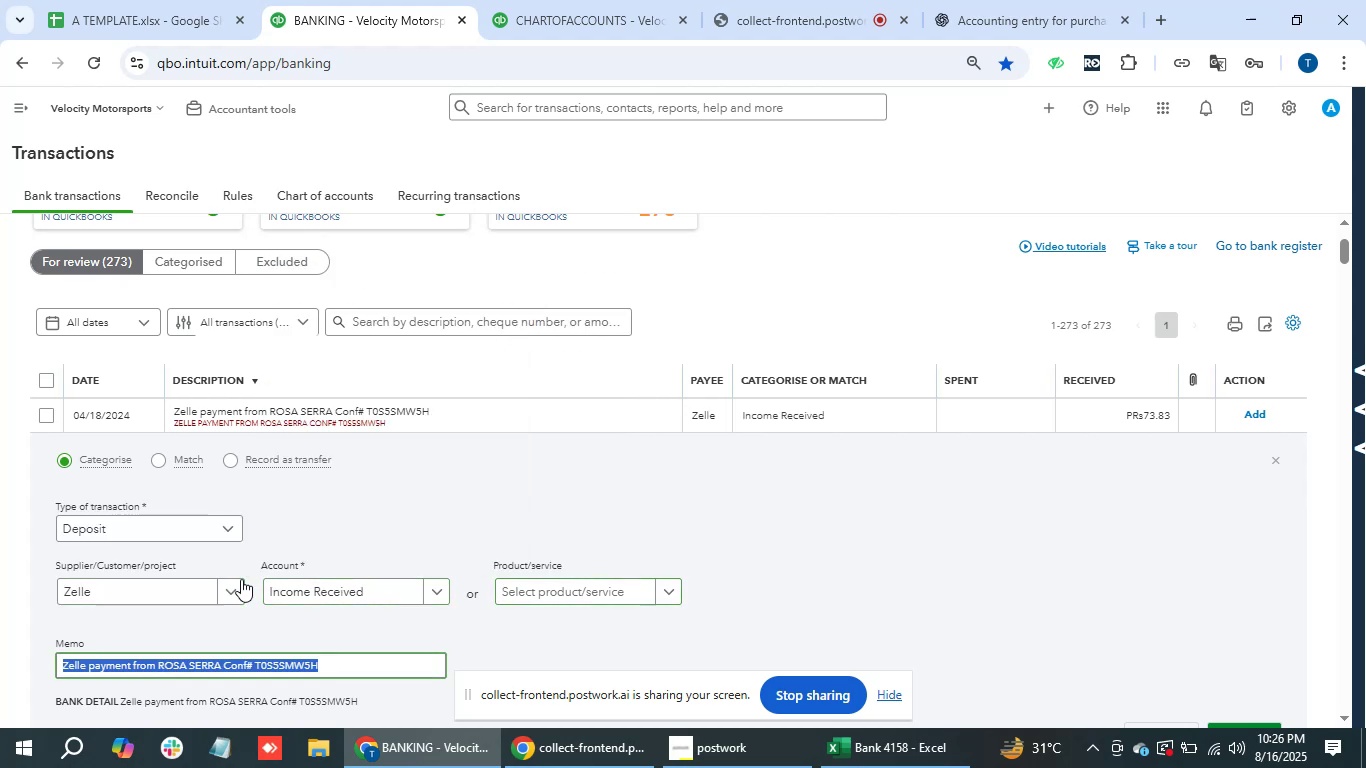 
key(Tab)
 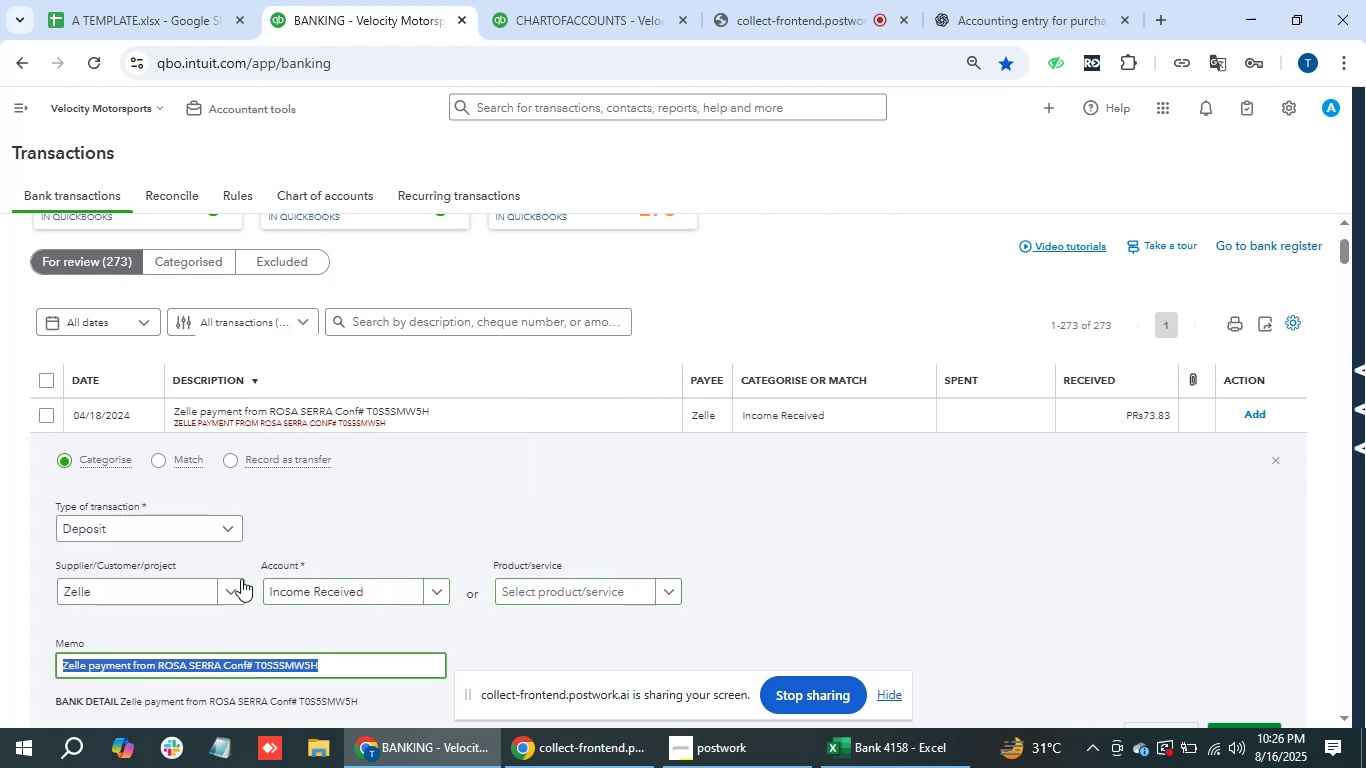 
key(Tab)
 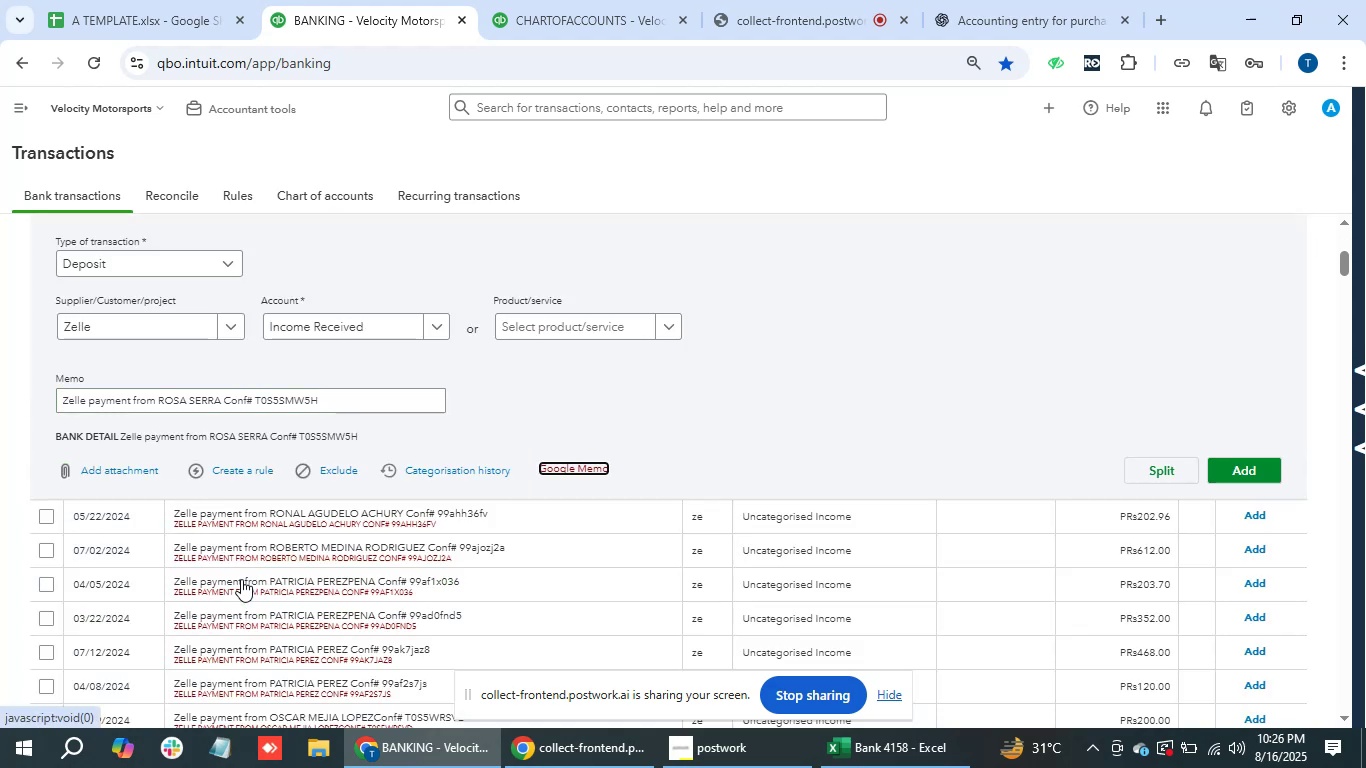 
key(Tab)
 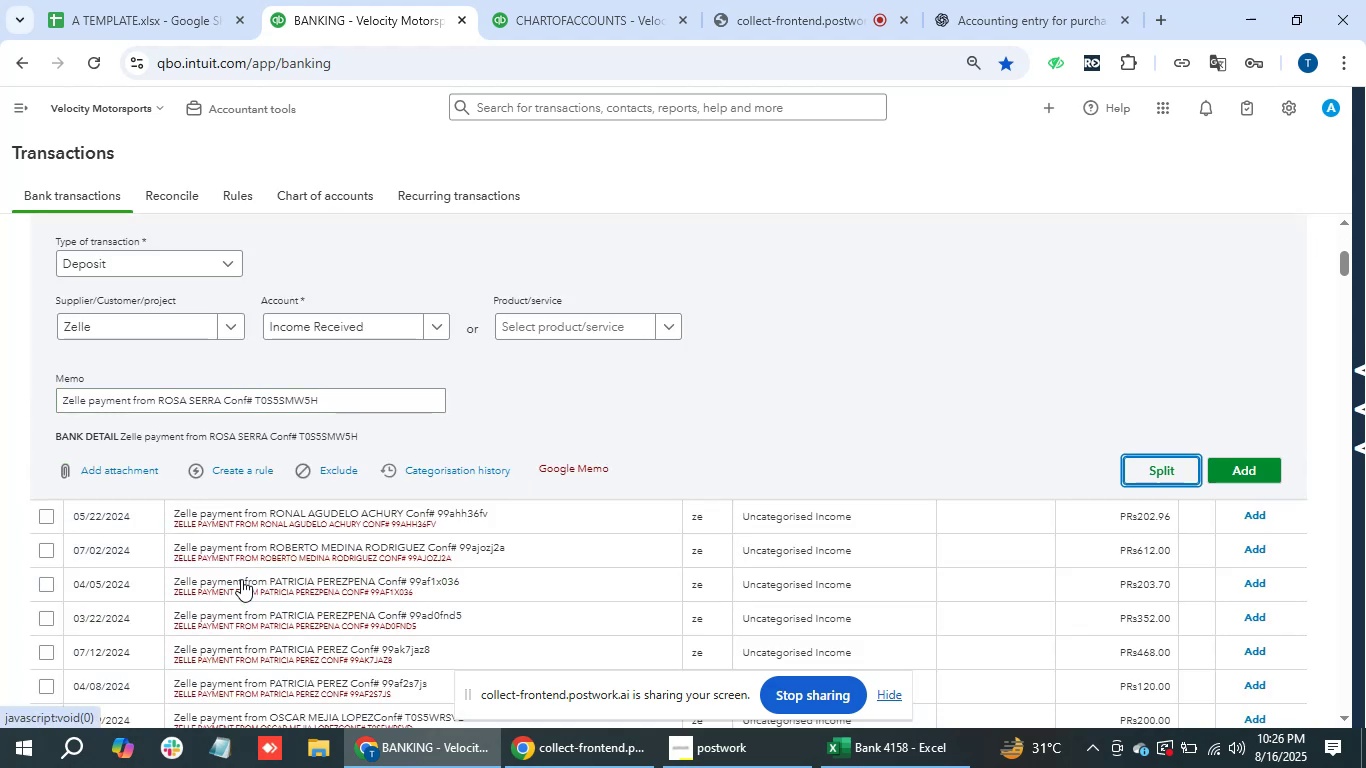 
key(Tab)
 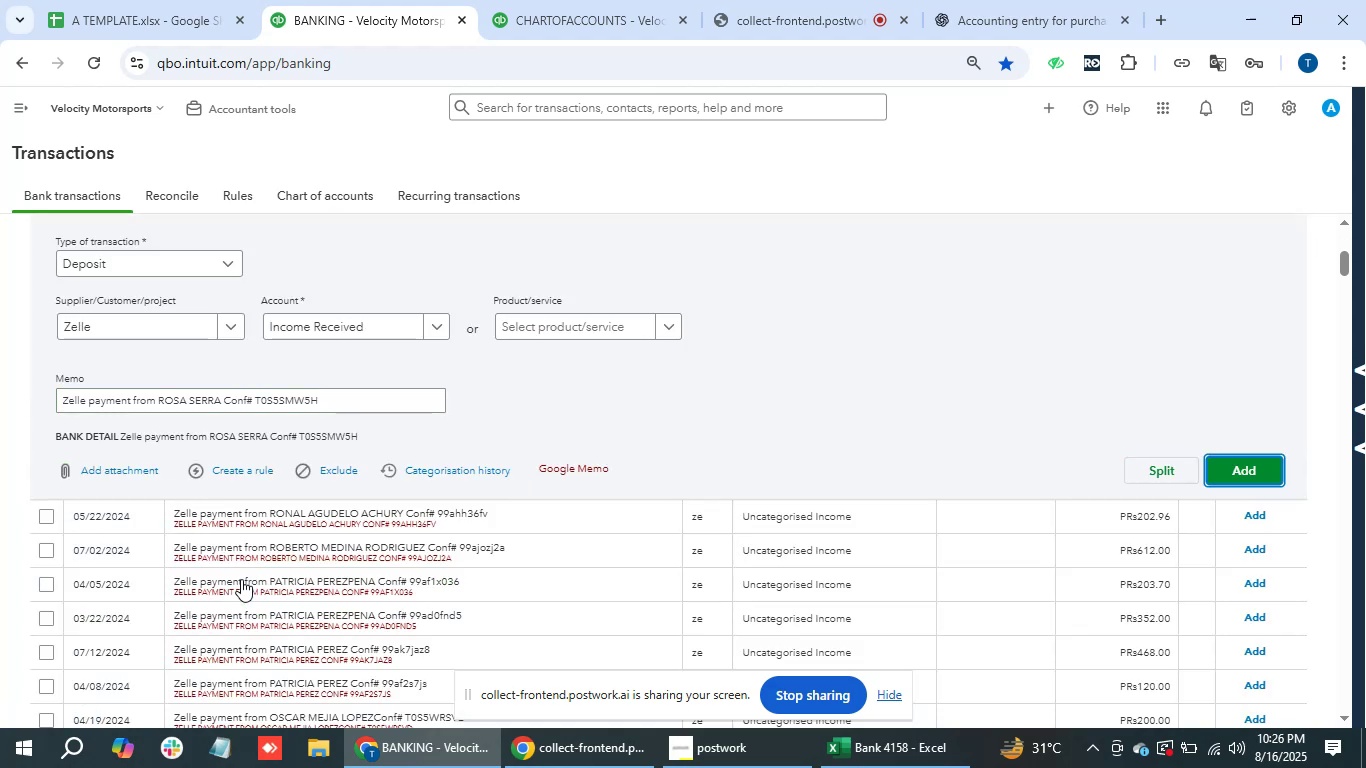 
key(Enter)
 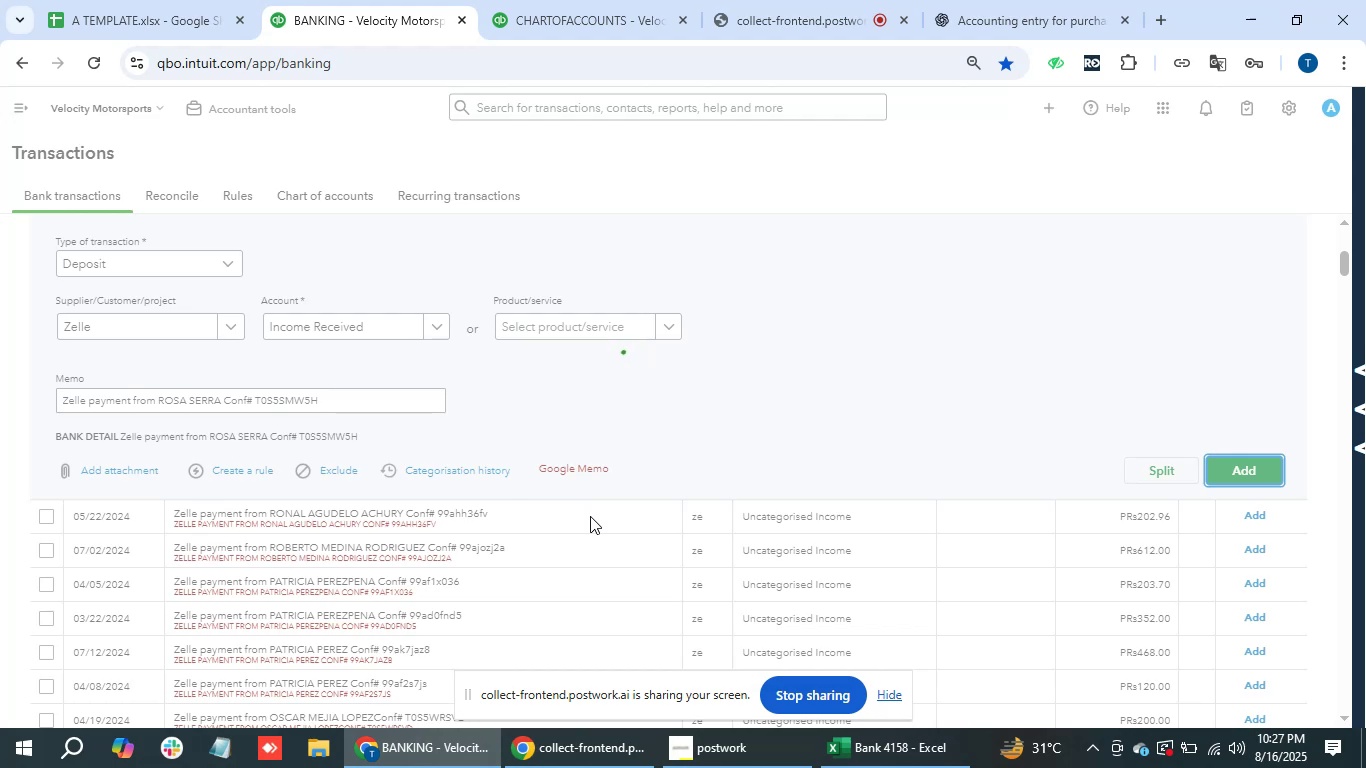 
wait(63.23)
 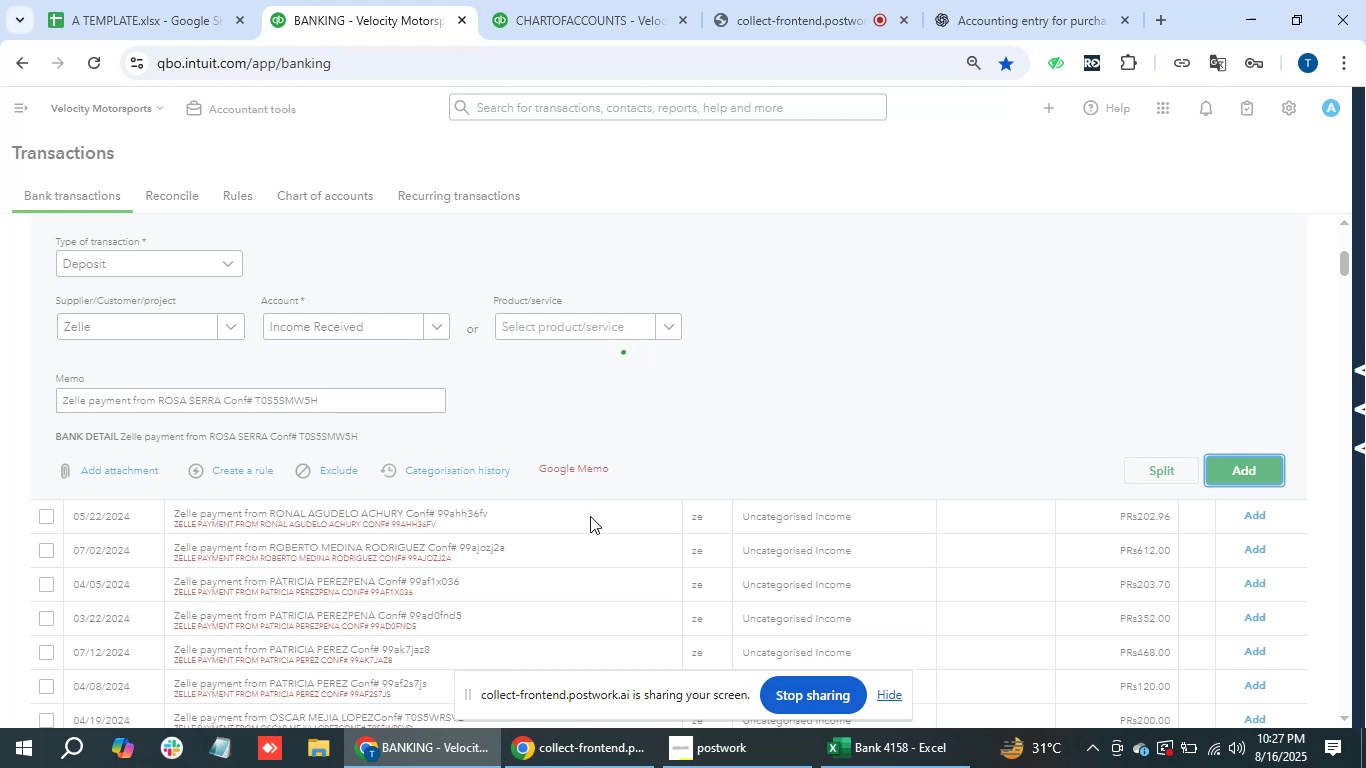 
scroll: coordinate [632, 503], scroll_direction: up, amount: 4.0
 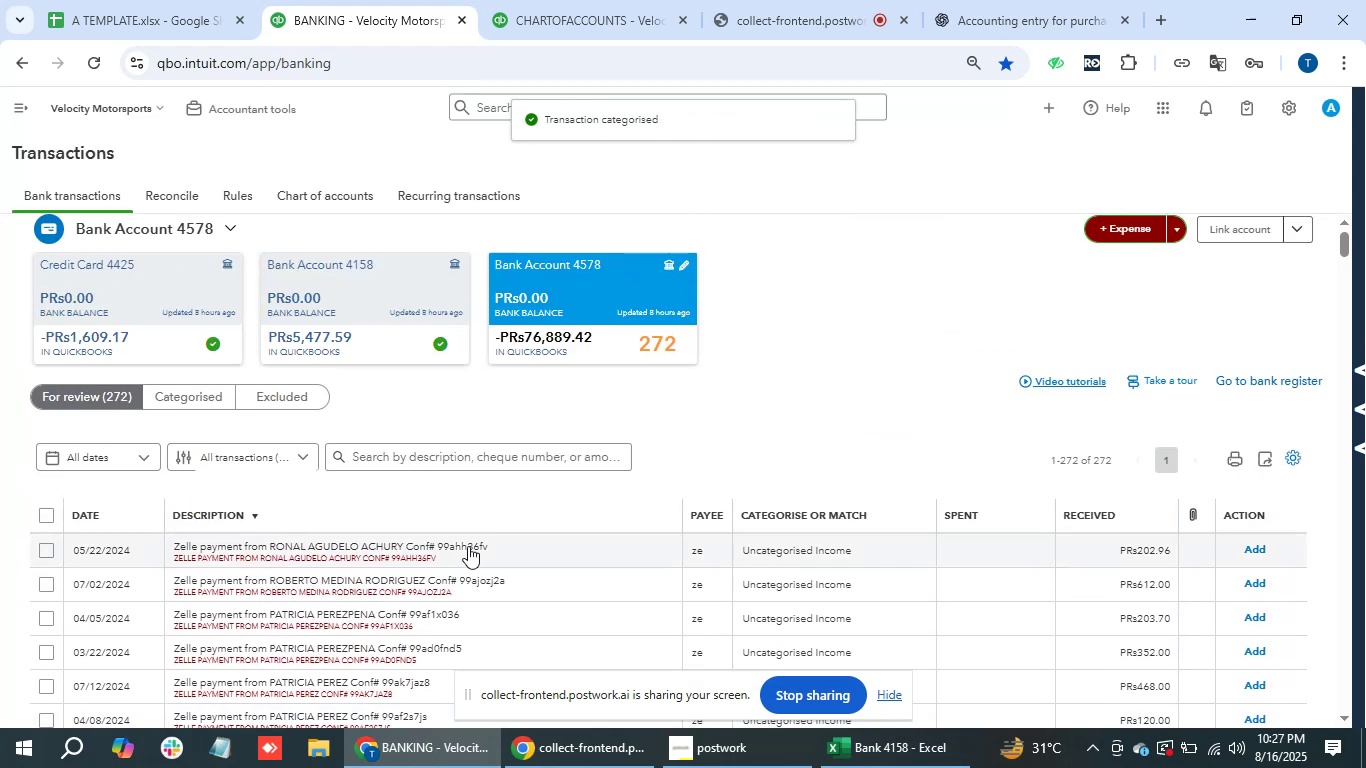 
left_click([462, 538])
 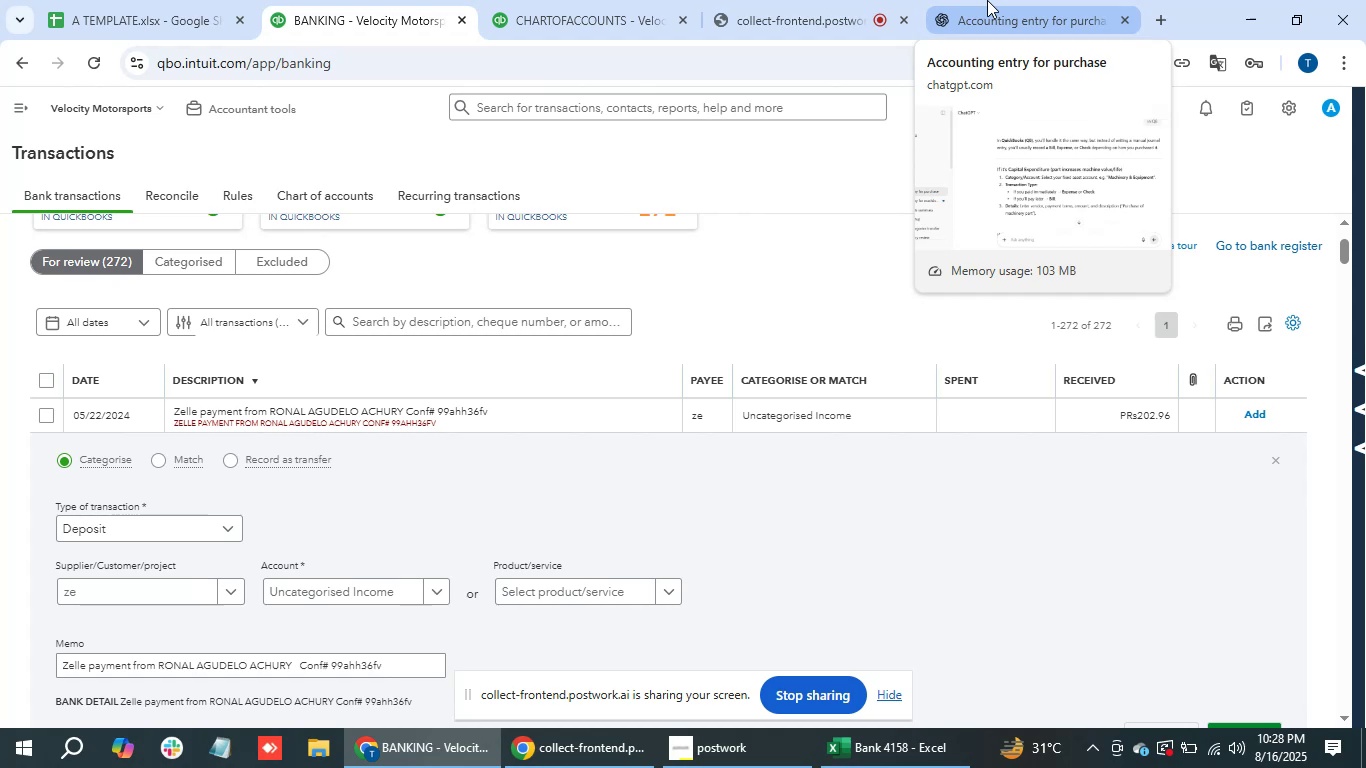 
wait(39.28)
 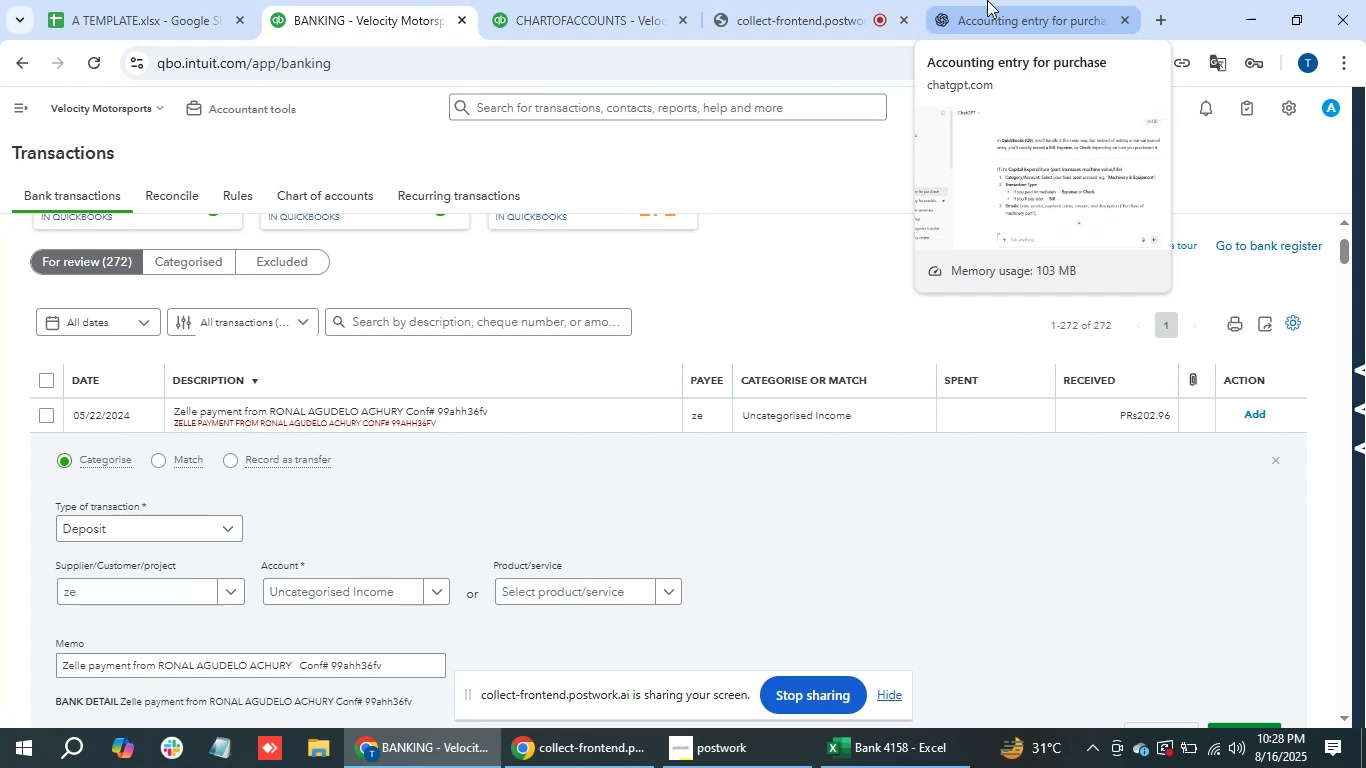 
left_click([134, 605])
 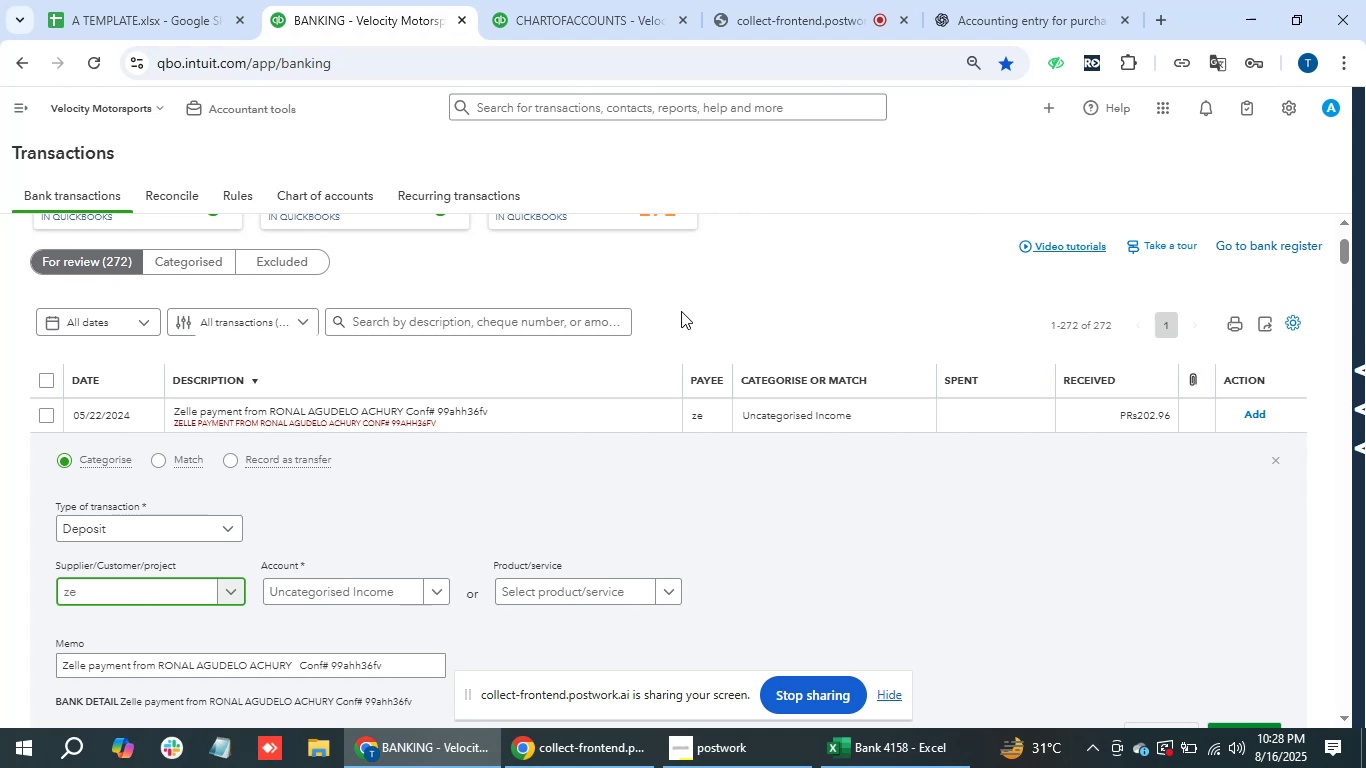 
wait(13.94)
 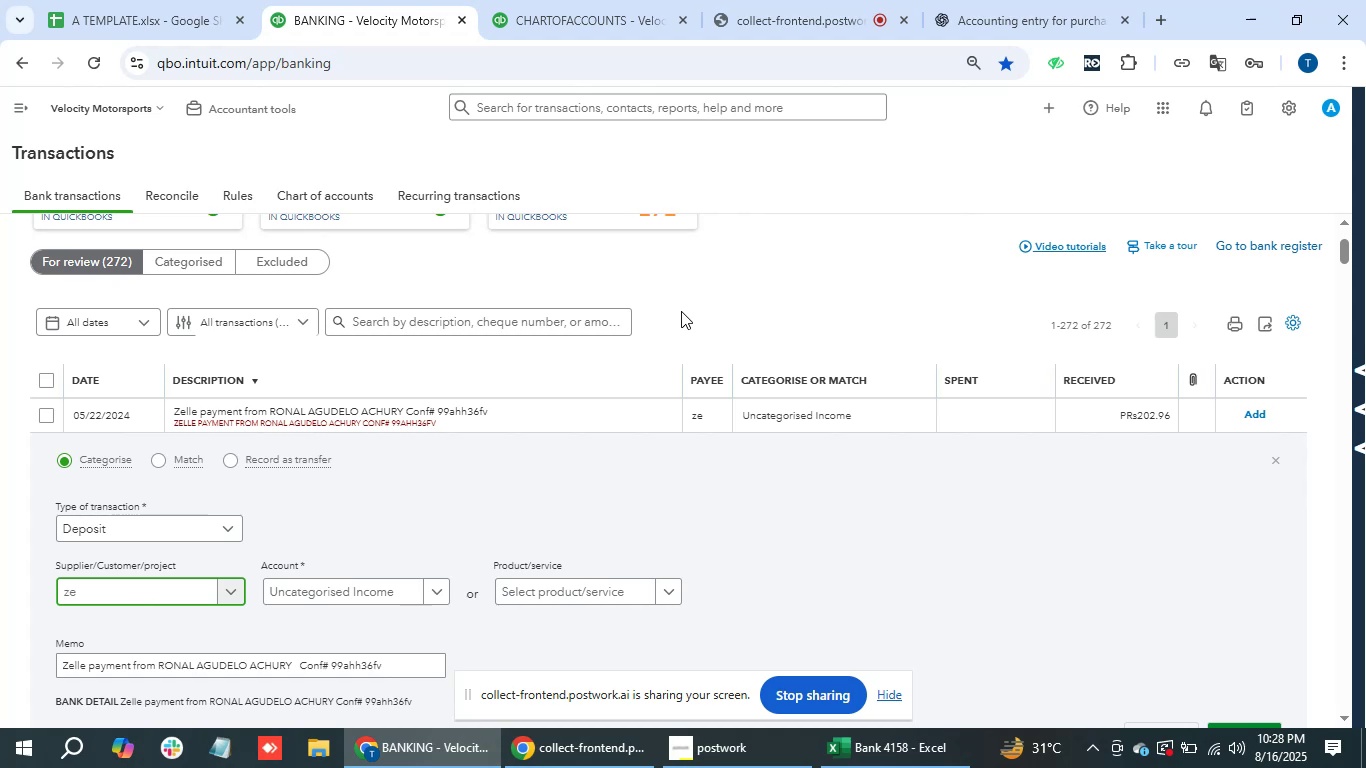 
left_click([154, 588])
 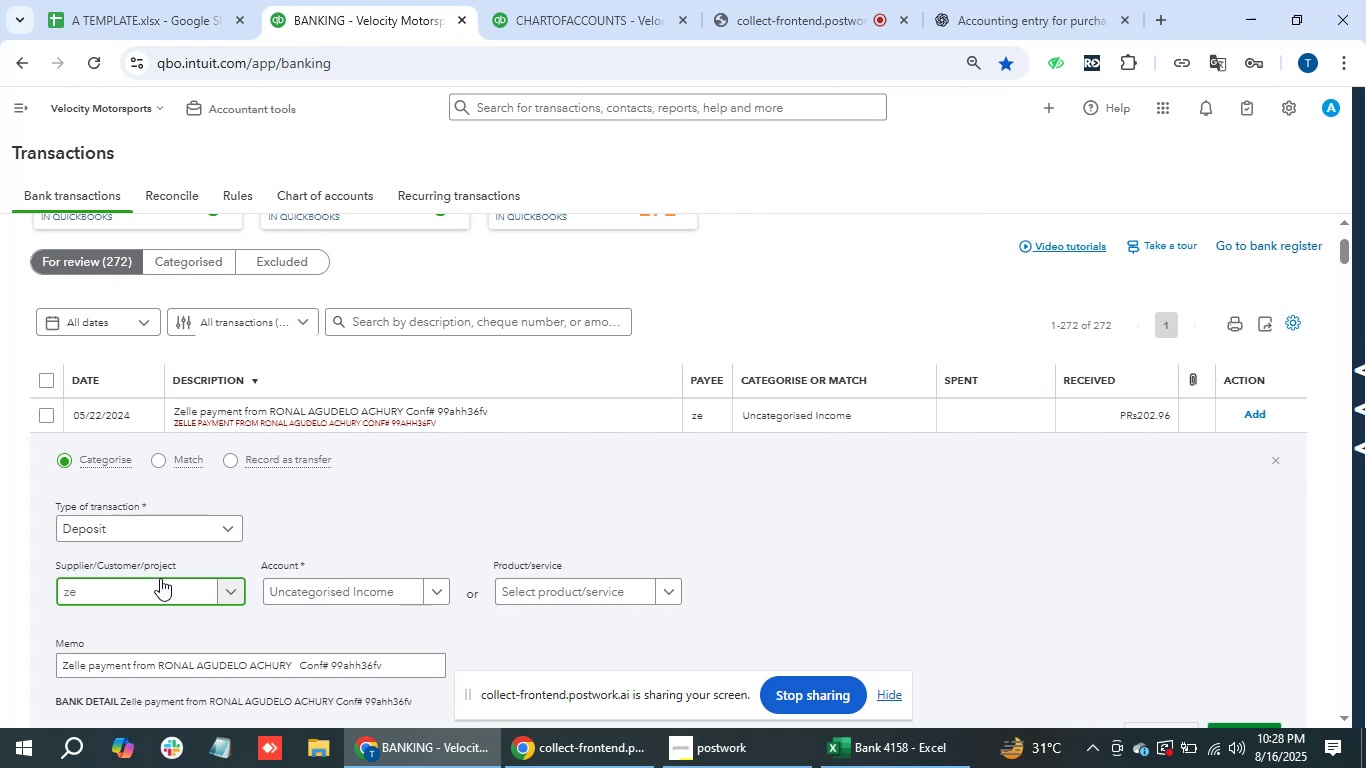 
type(zell)
 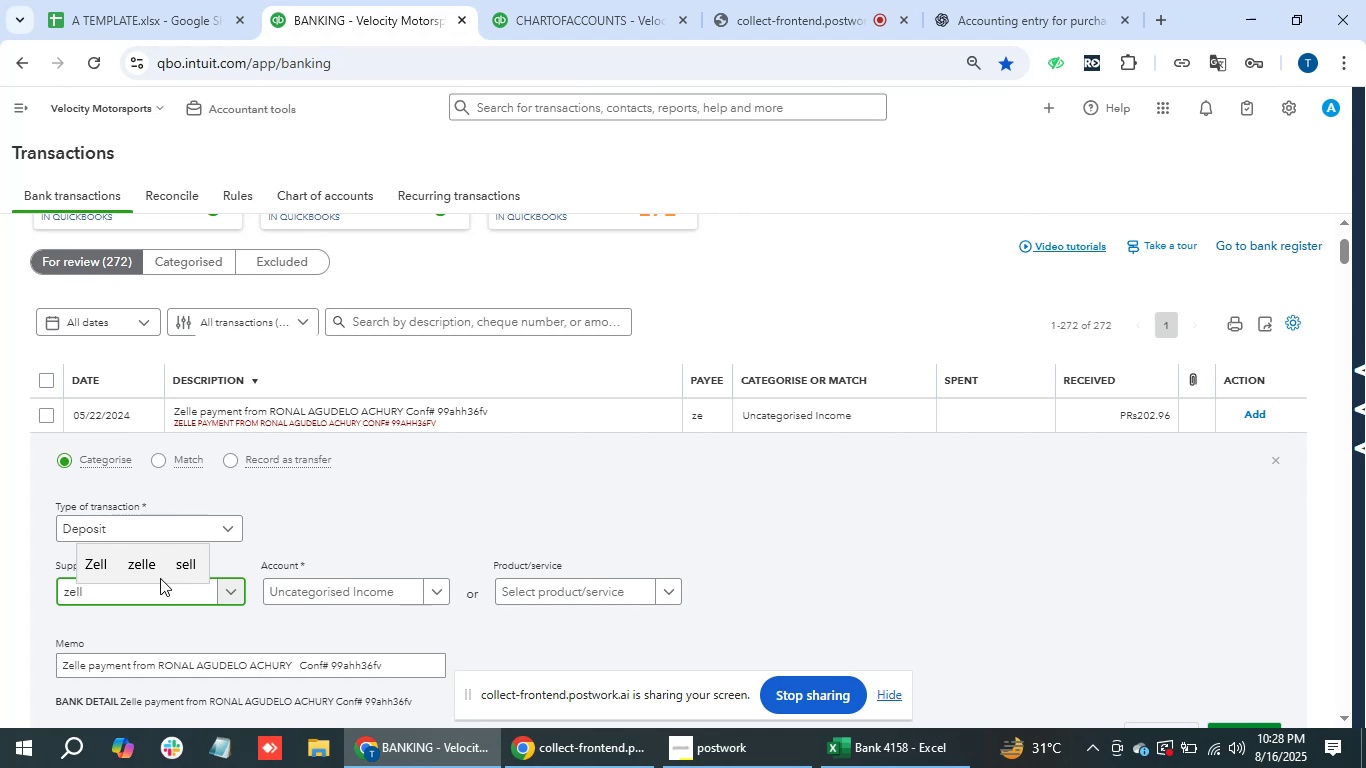 
key(Backspace)
key(Backspace)
key(Backspace)
key(Backspace)
key(Backspace)
type(zelle)
 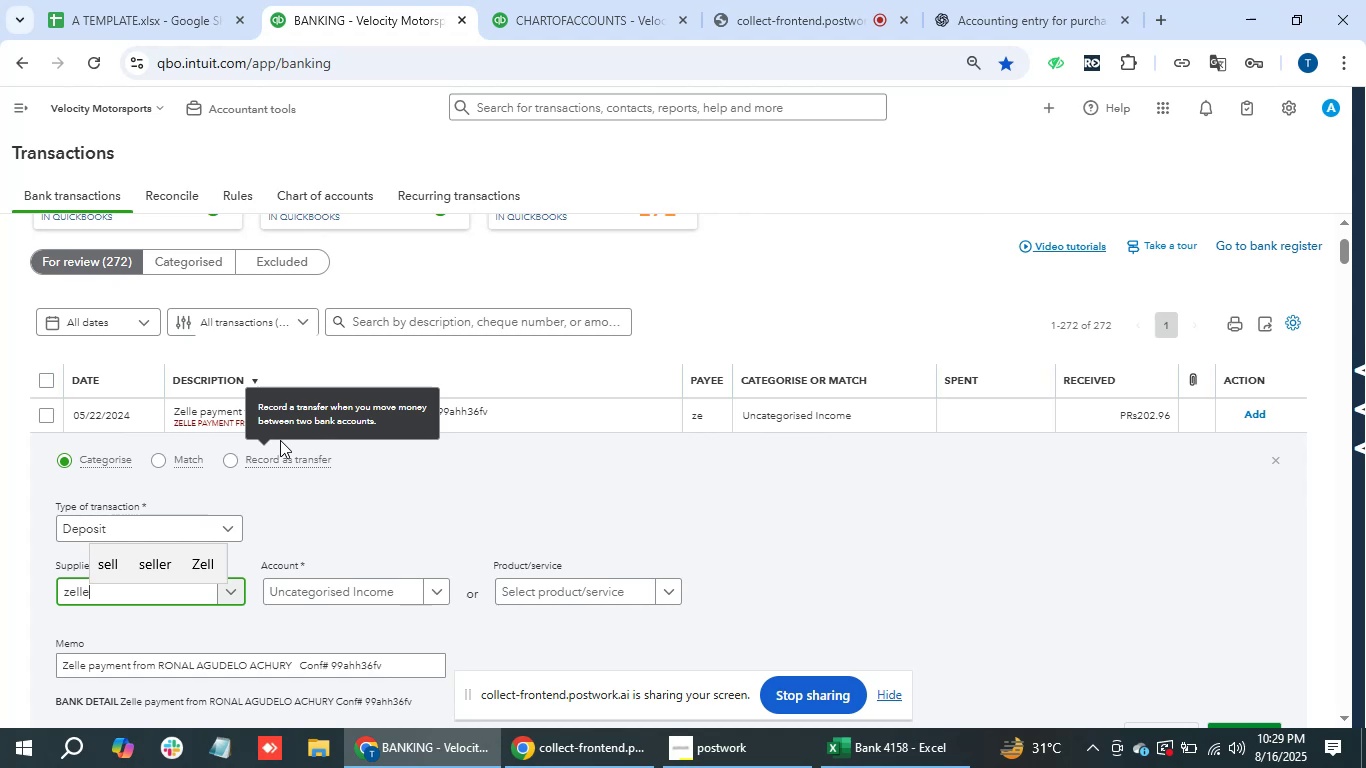 
wait(58.52)
 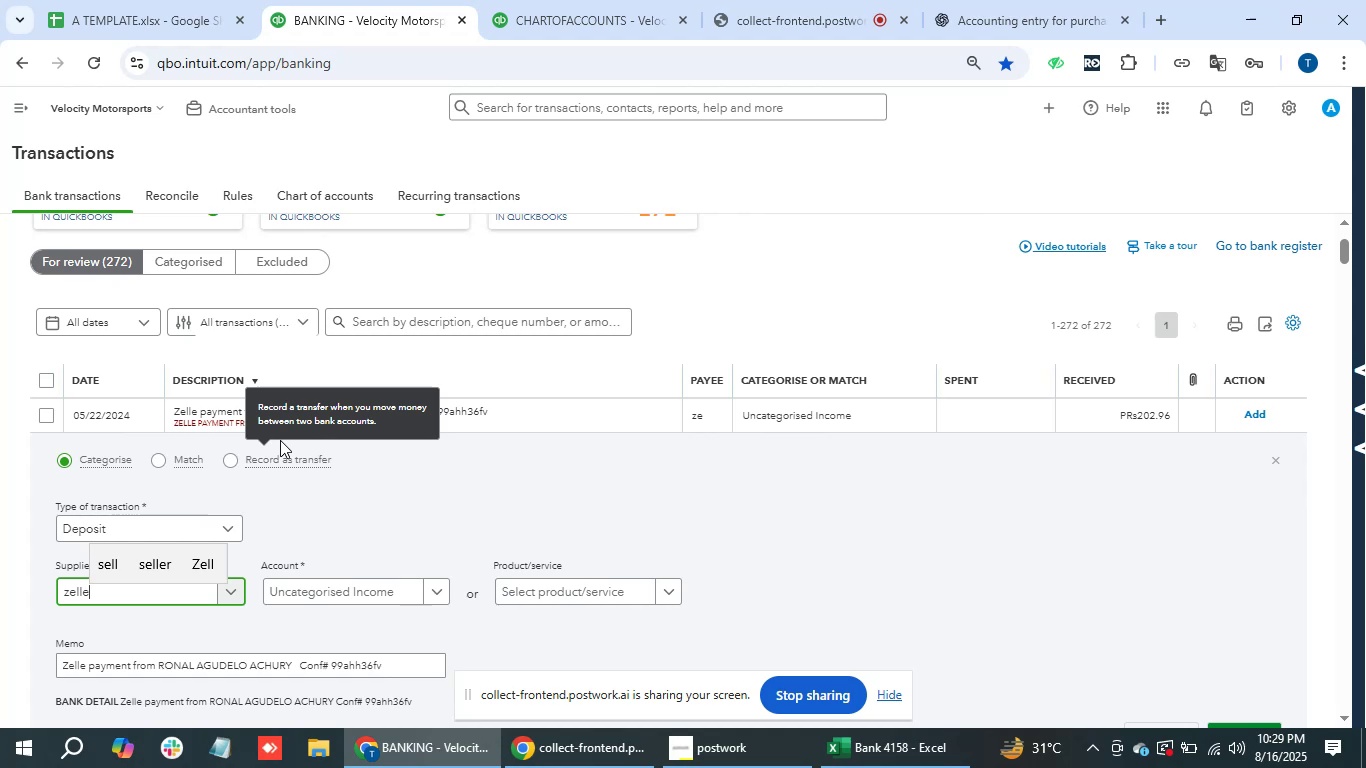 
left_click([426, 382])
 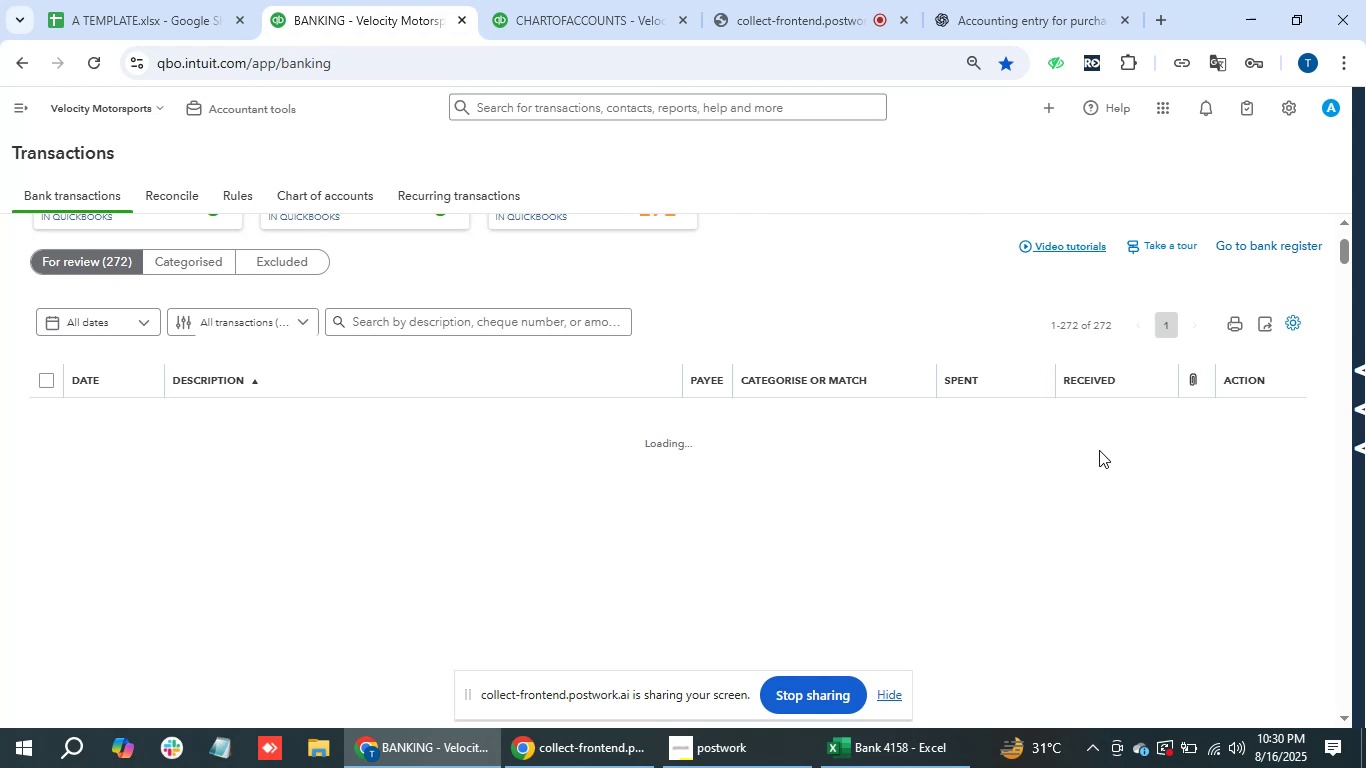 
wait(33.45)
 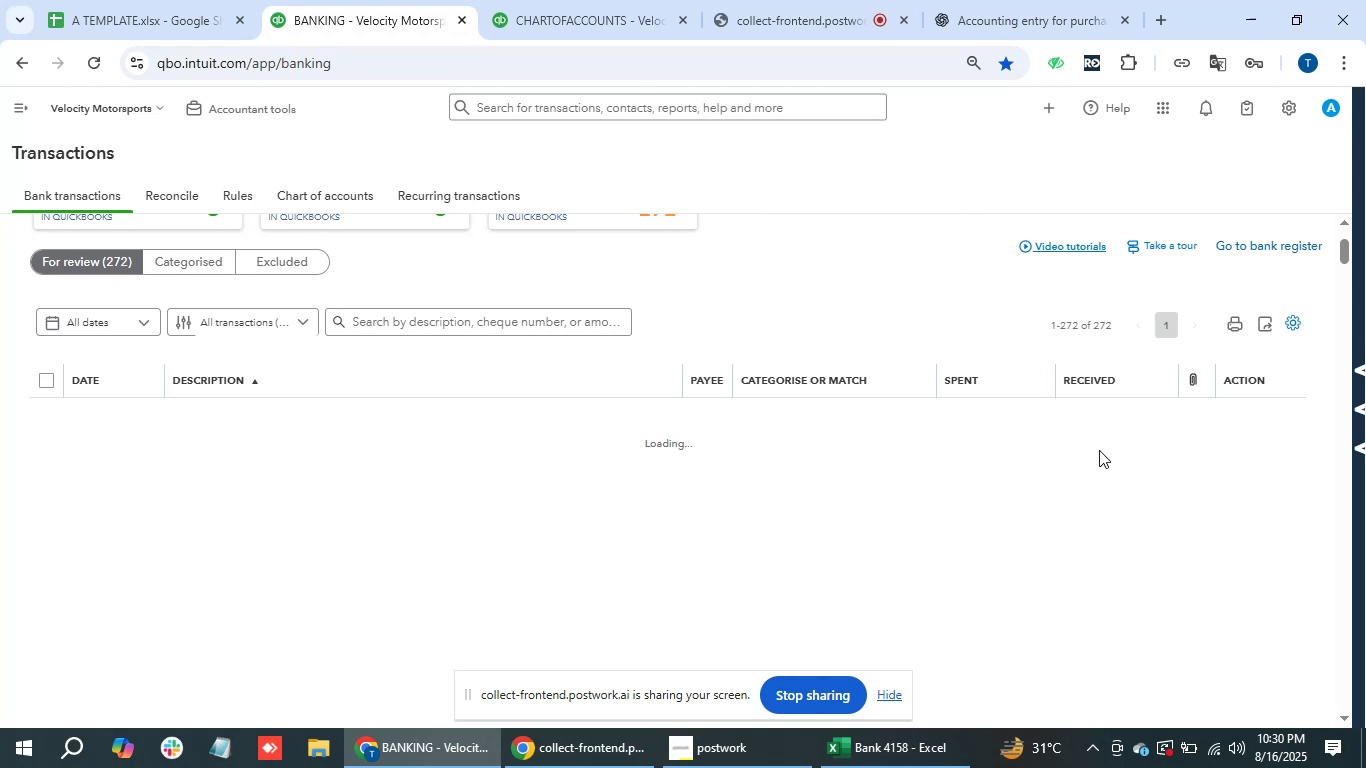 
left_click([1213, 745])
 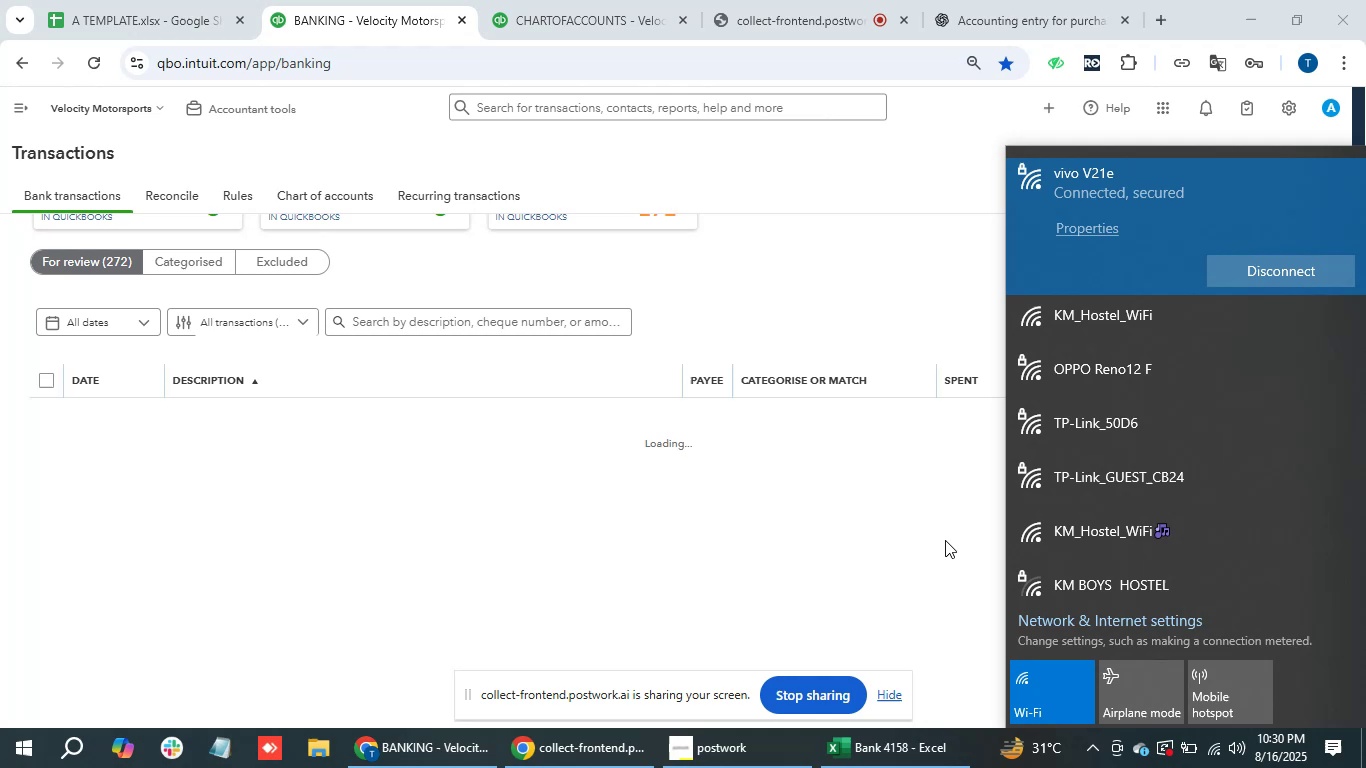 
left_click([917, 498])
 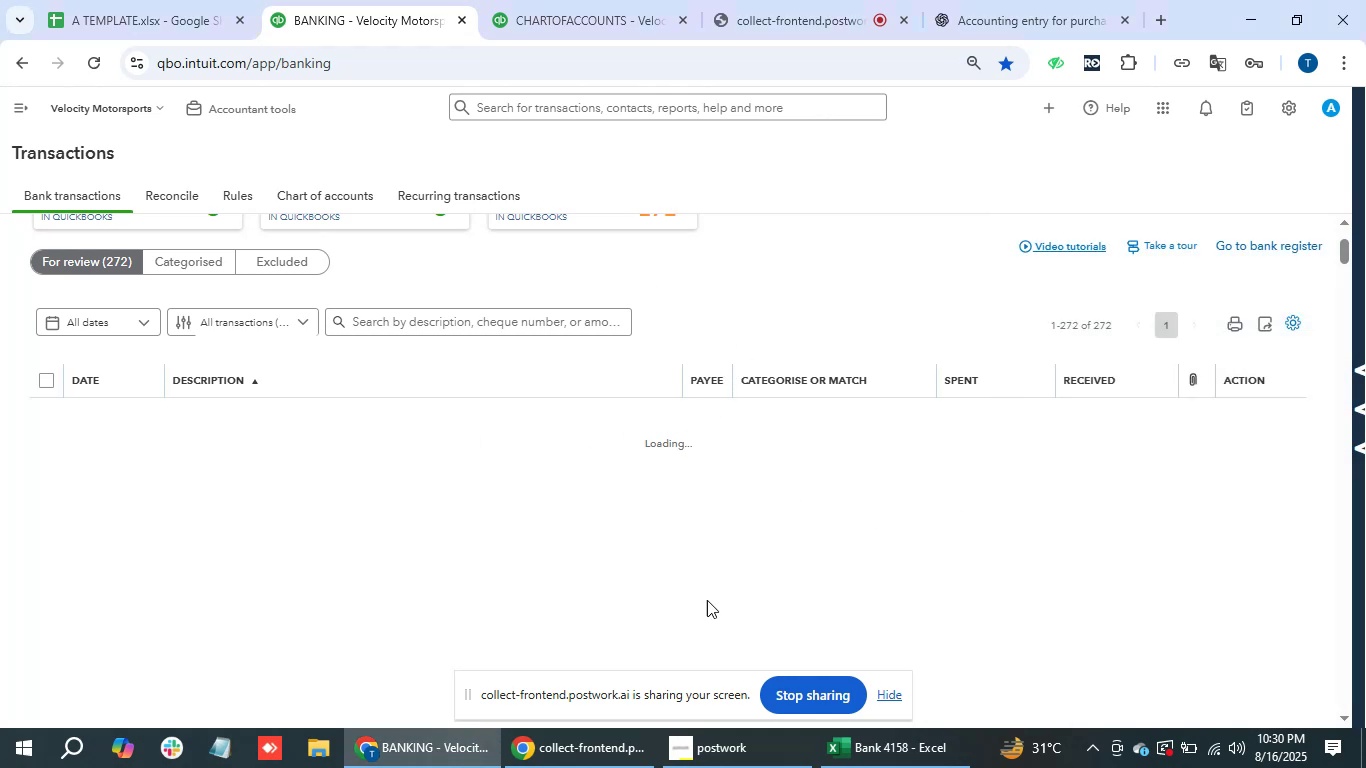 
left_click([918, 744])
 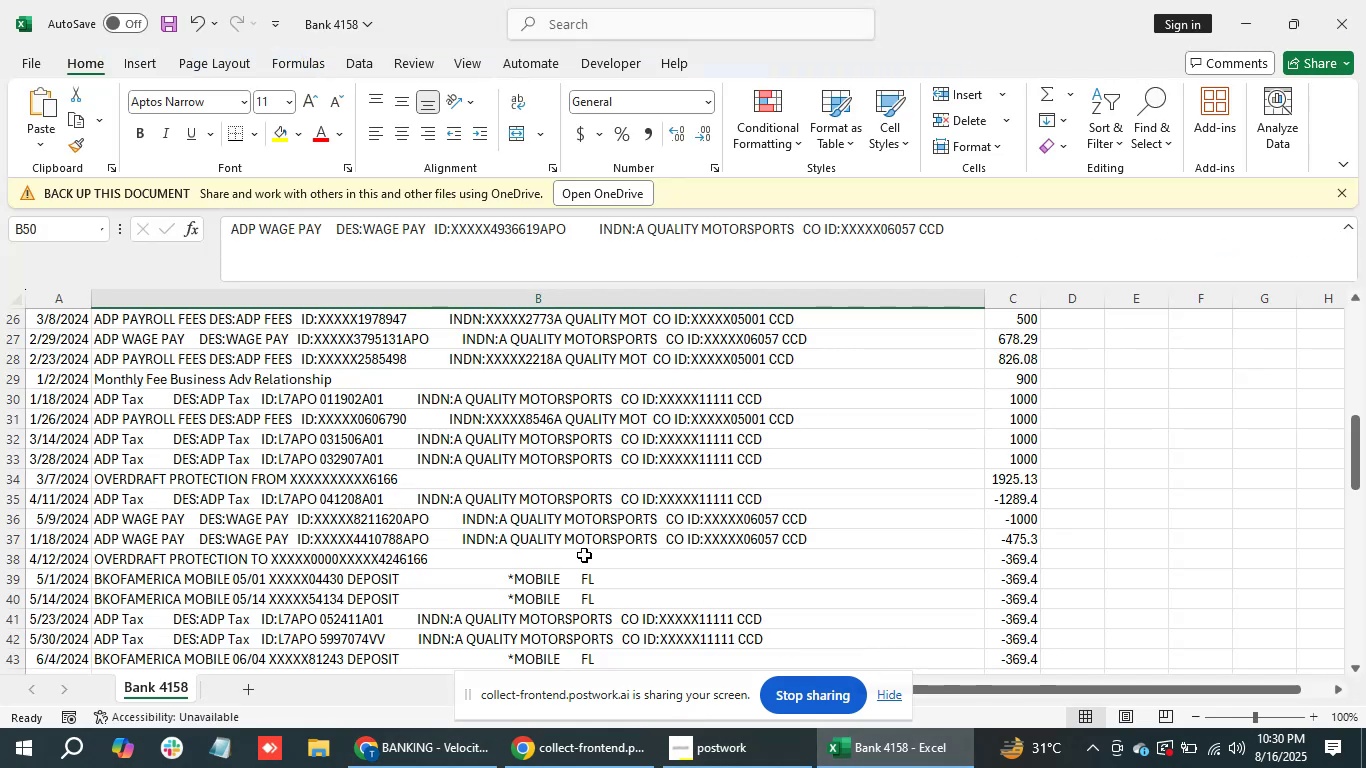 
scroll: coordinate [591, 434], scroll_direction: up, amount: 14.0
 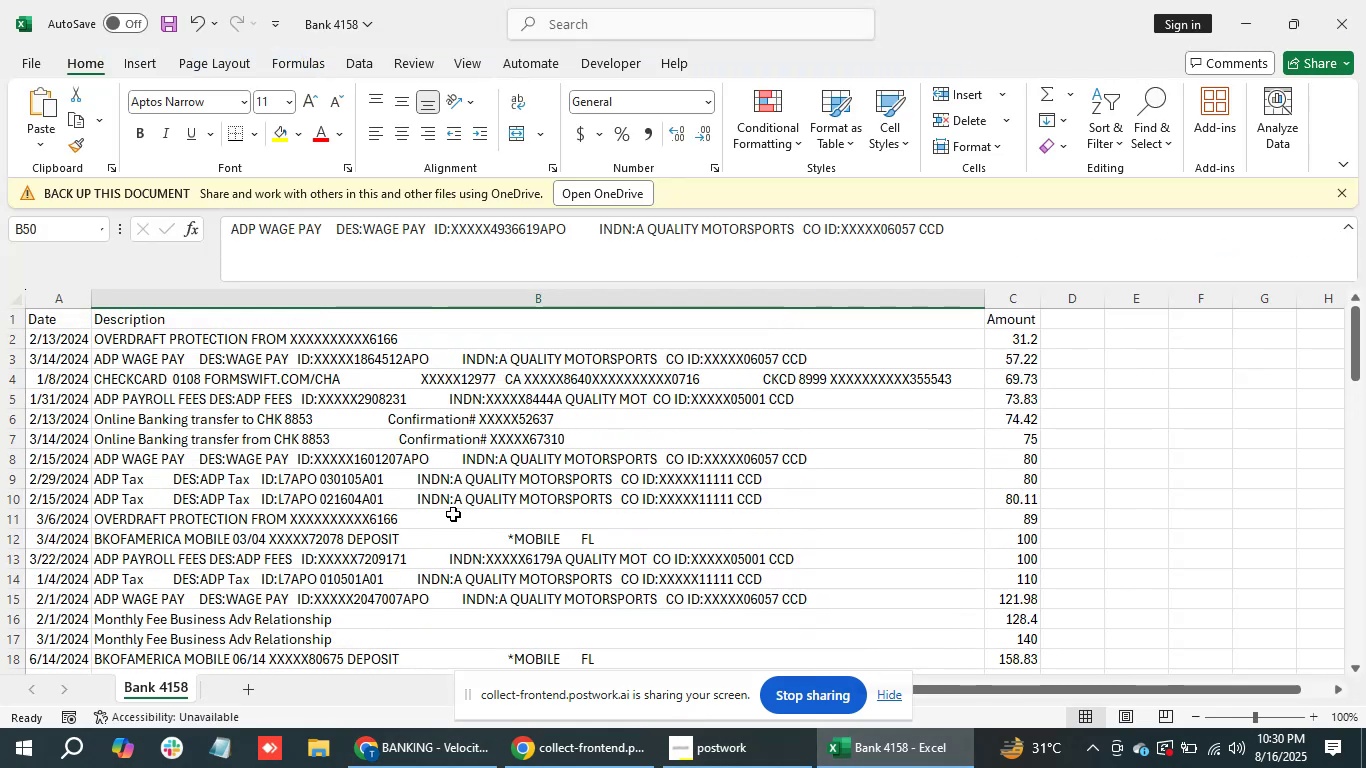 
scroll: coordinate [450, 514], scroll_direction: down, amount: 2.0
 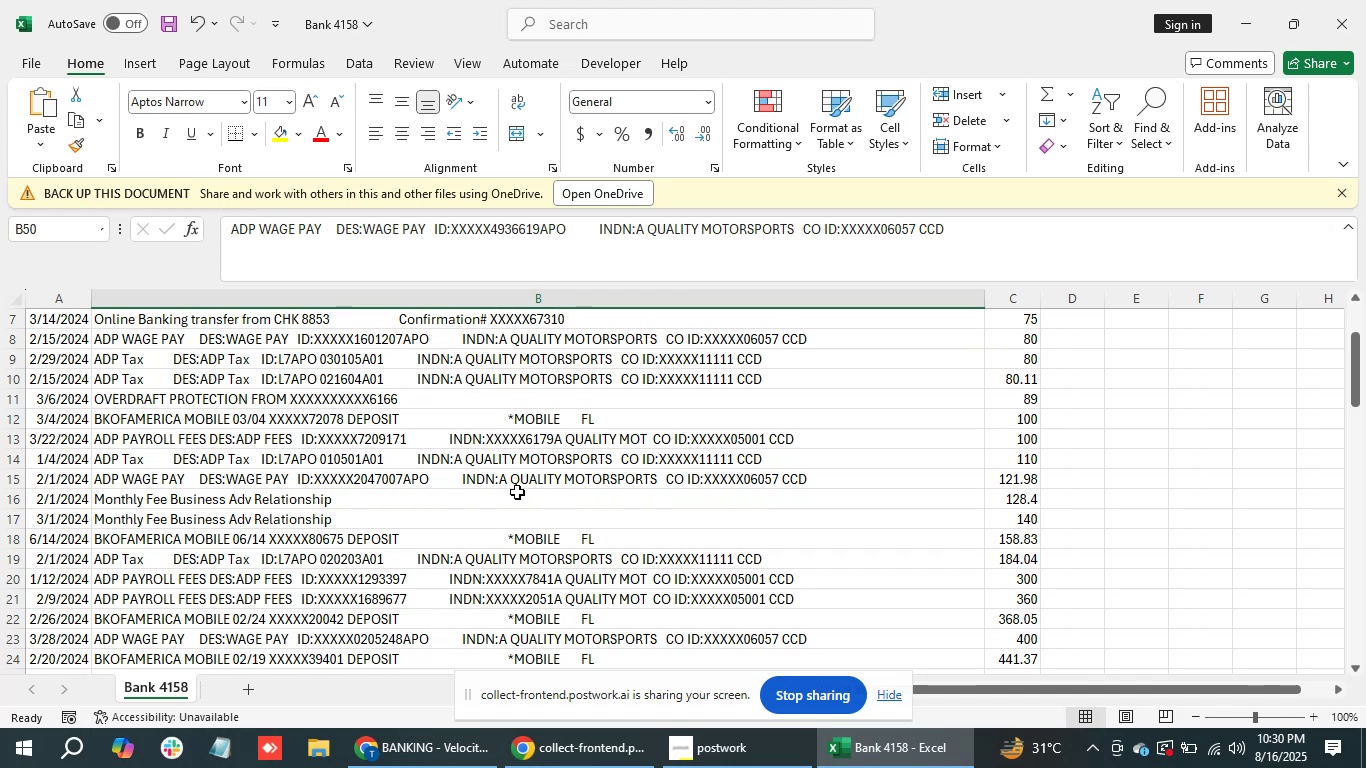 
wait(24.51)
 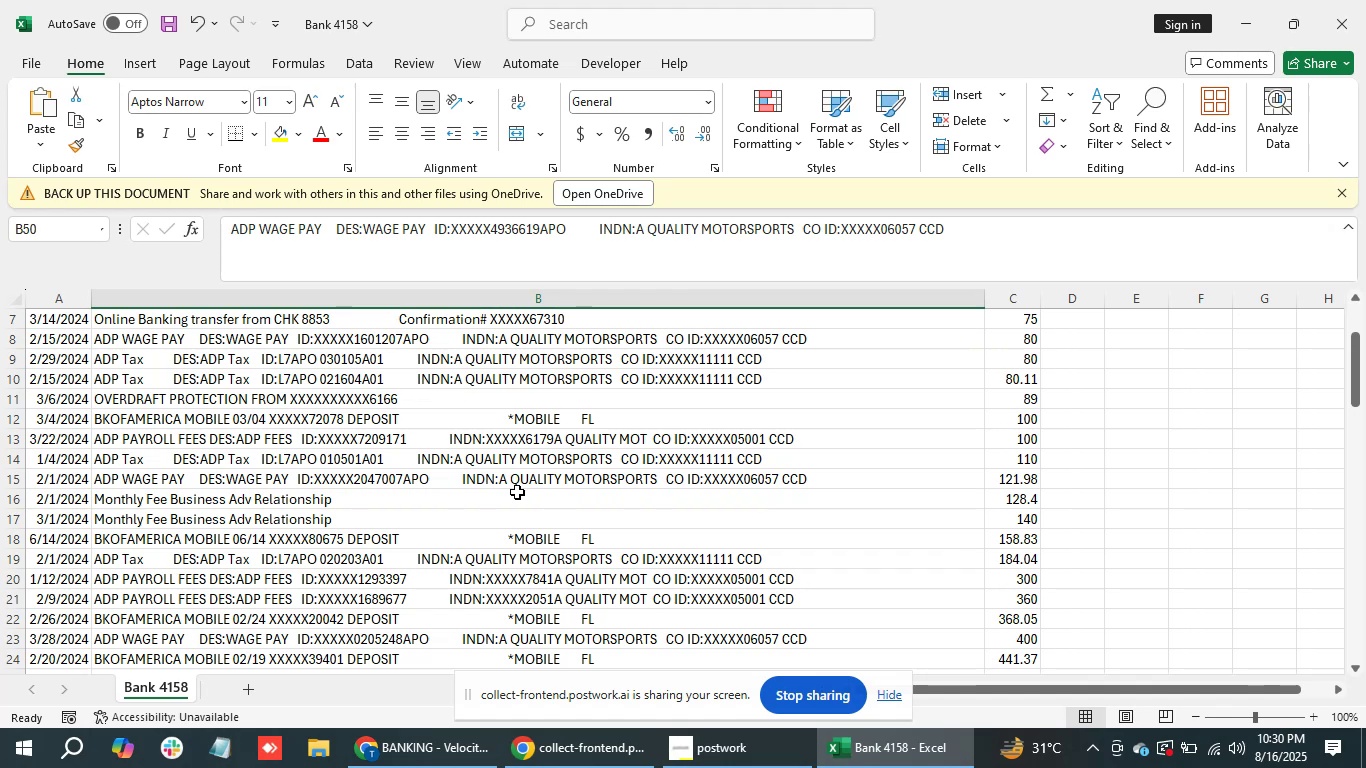 
left_click_drag(start_coordinate=[518, 495], to_coordinate=[0, 393])
 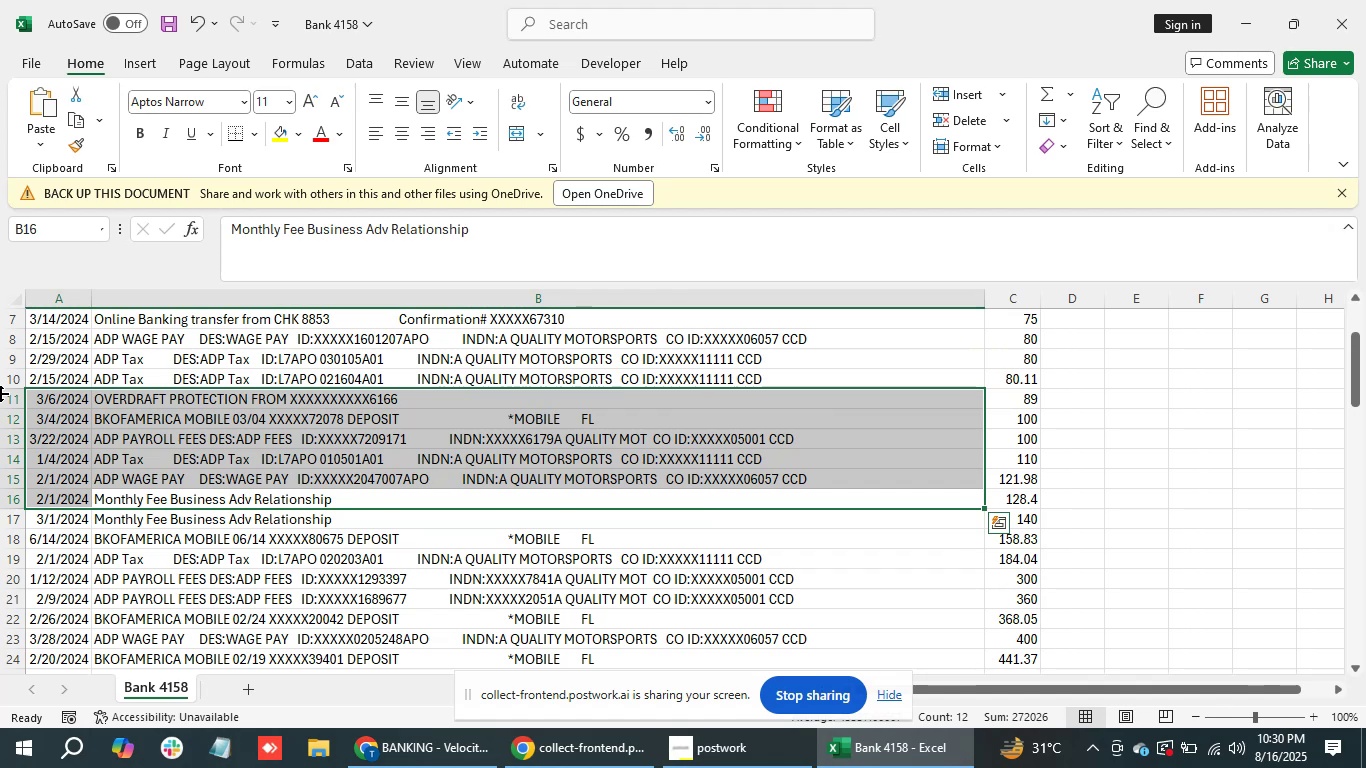 
wait(14.24)
 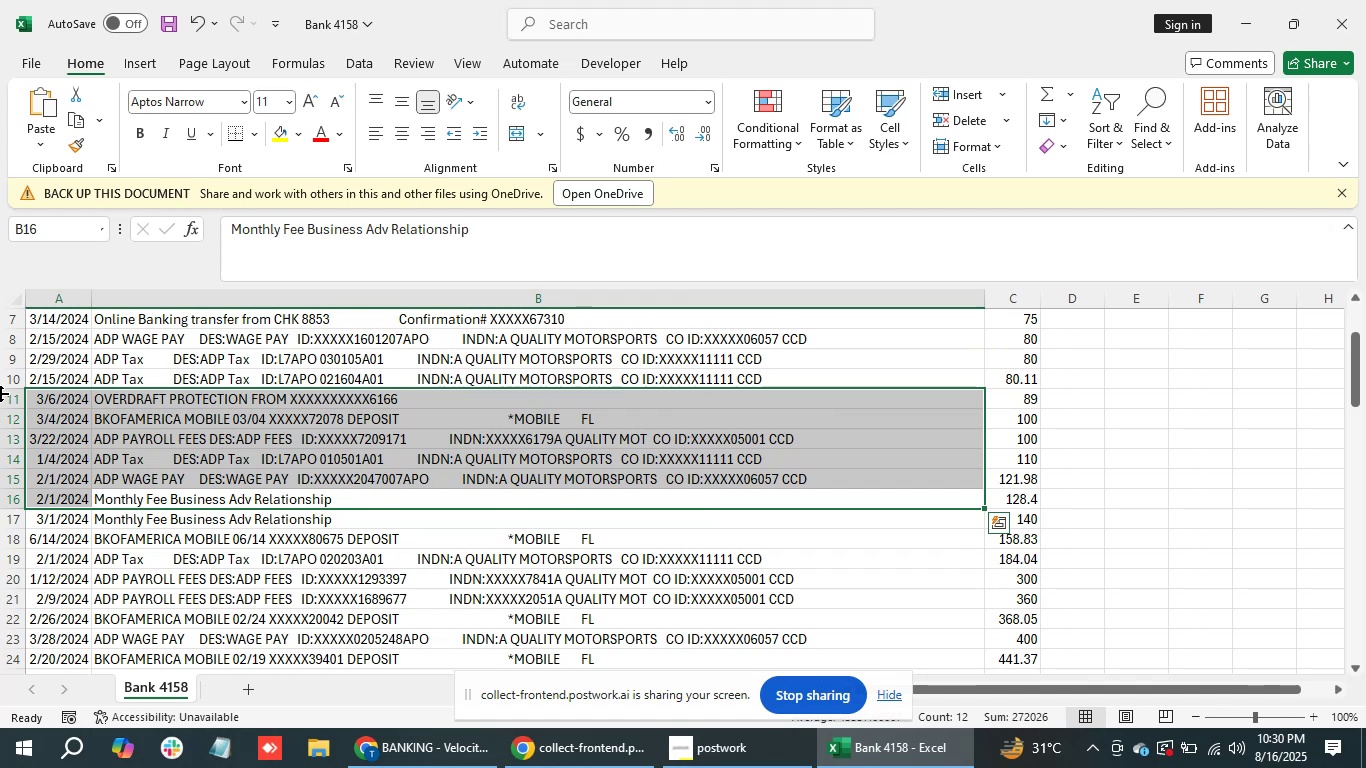 
left_click([447, 754])
 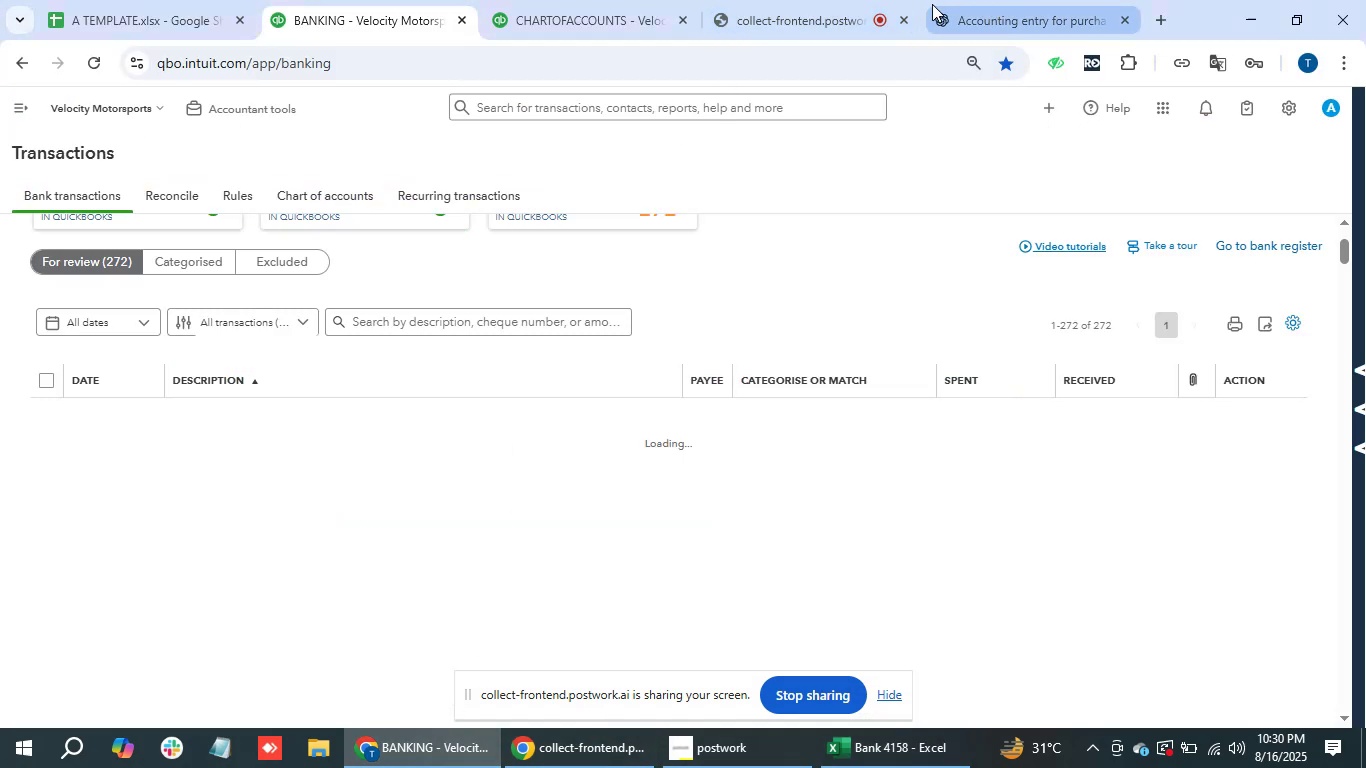 
left_click([1018, 0])
 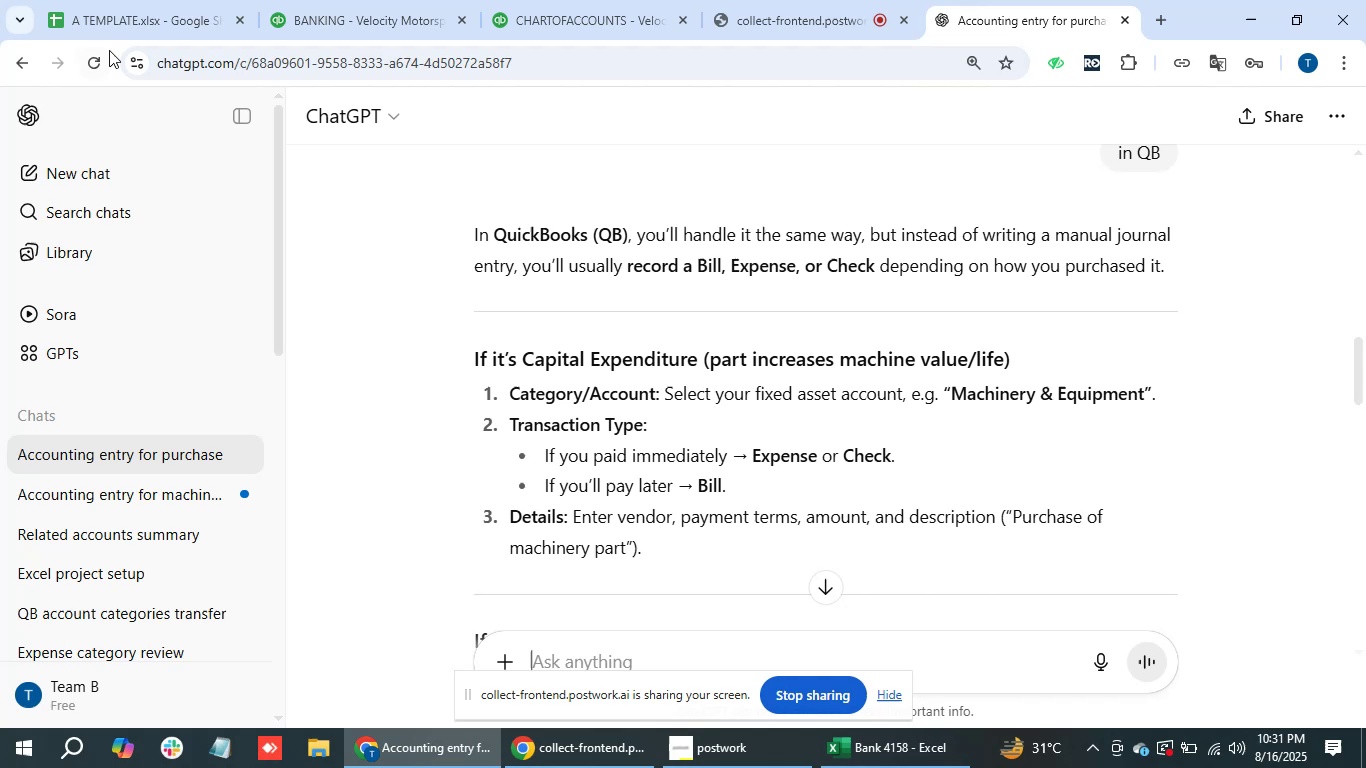 
left_click([96, 55])
 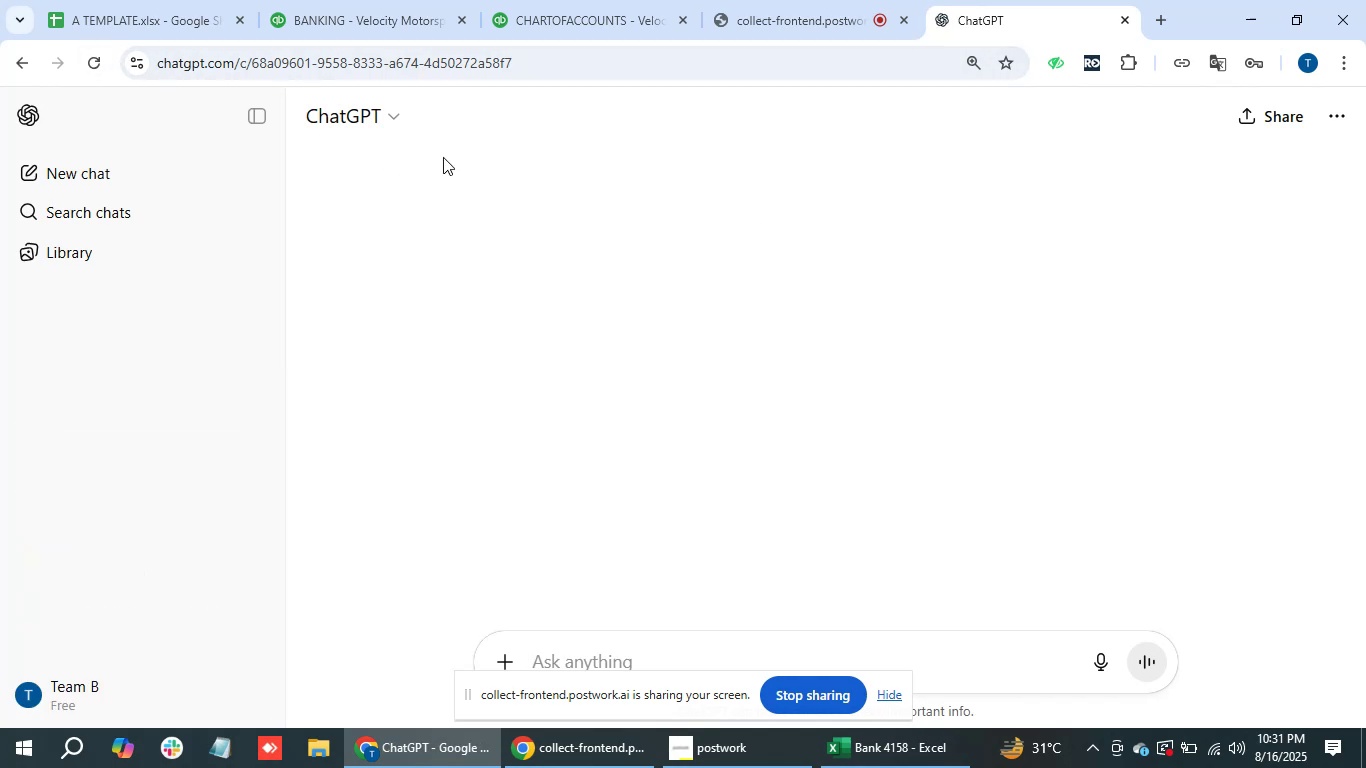 
left_click([399, 0])
 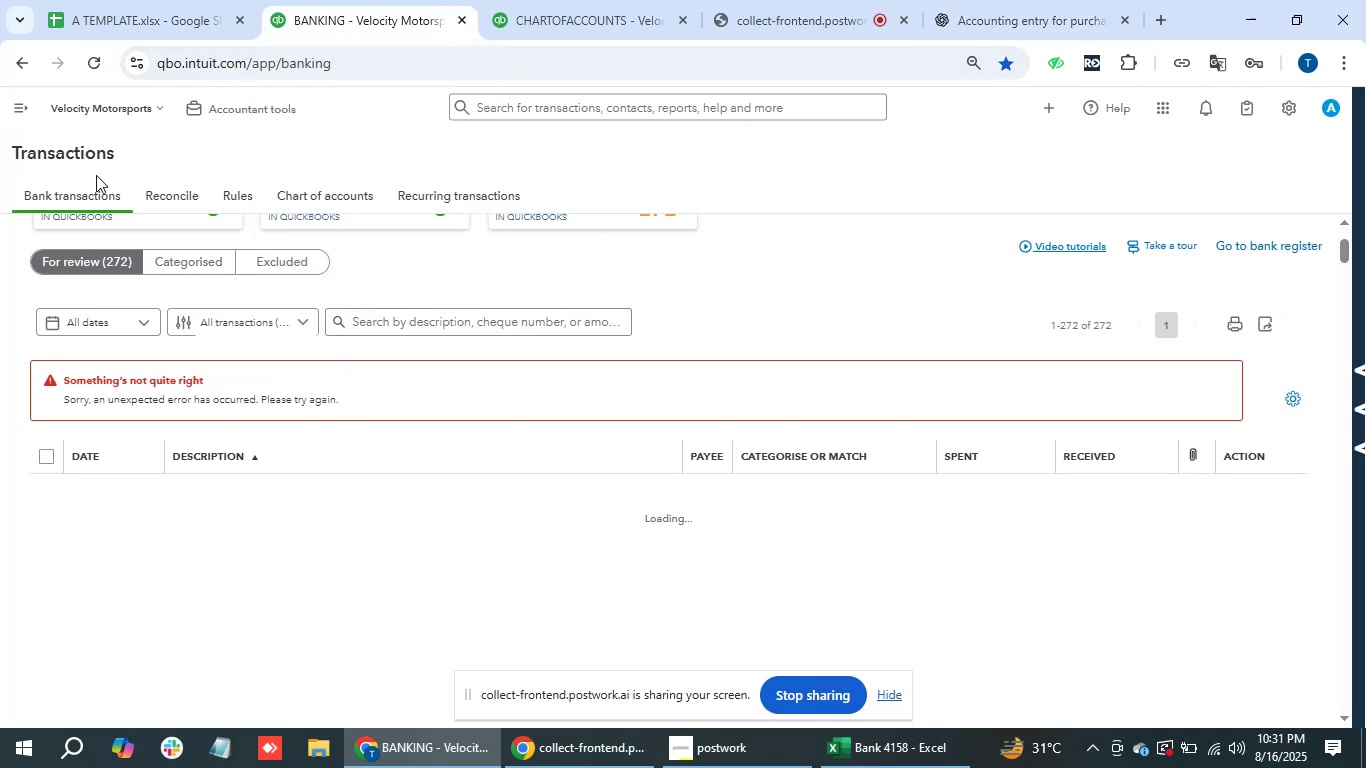 
left_click([61, 196])
 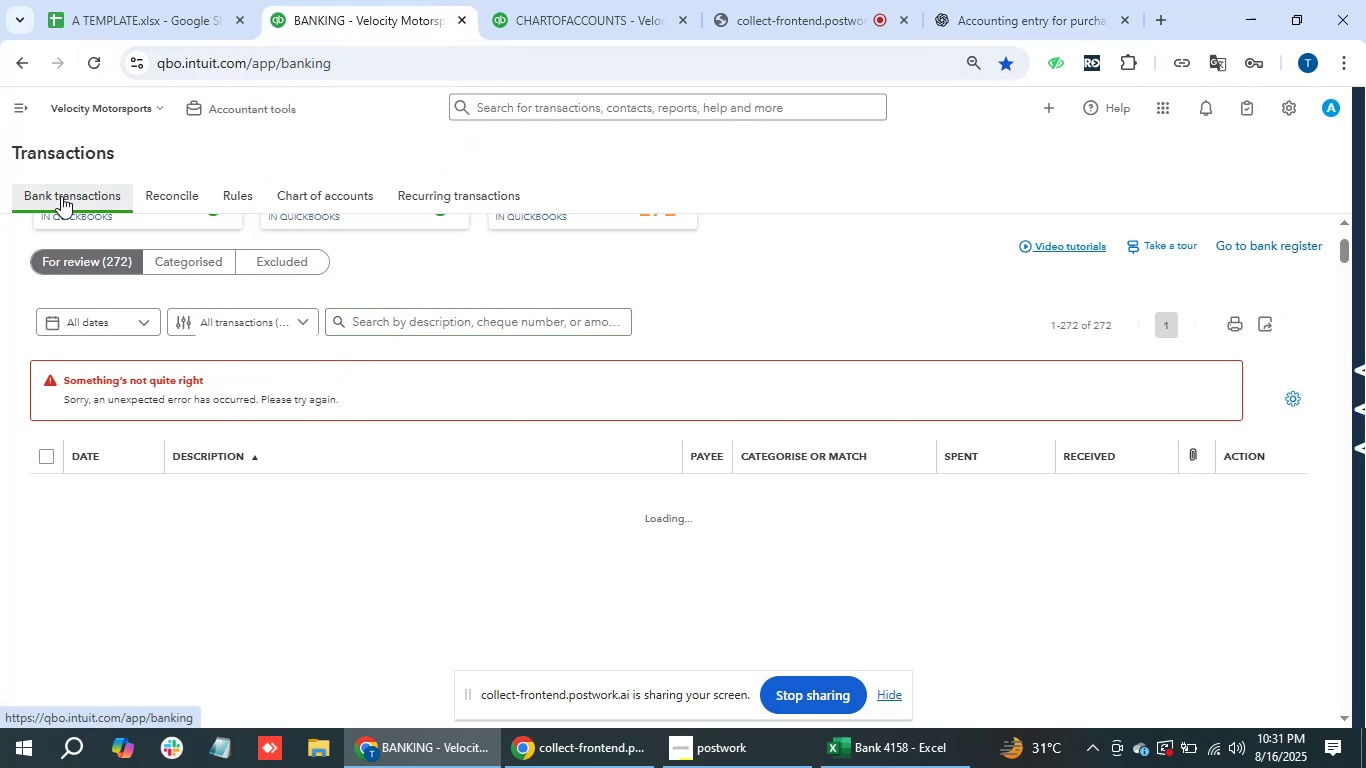 
double_click([61, 196])
 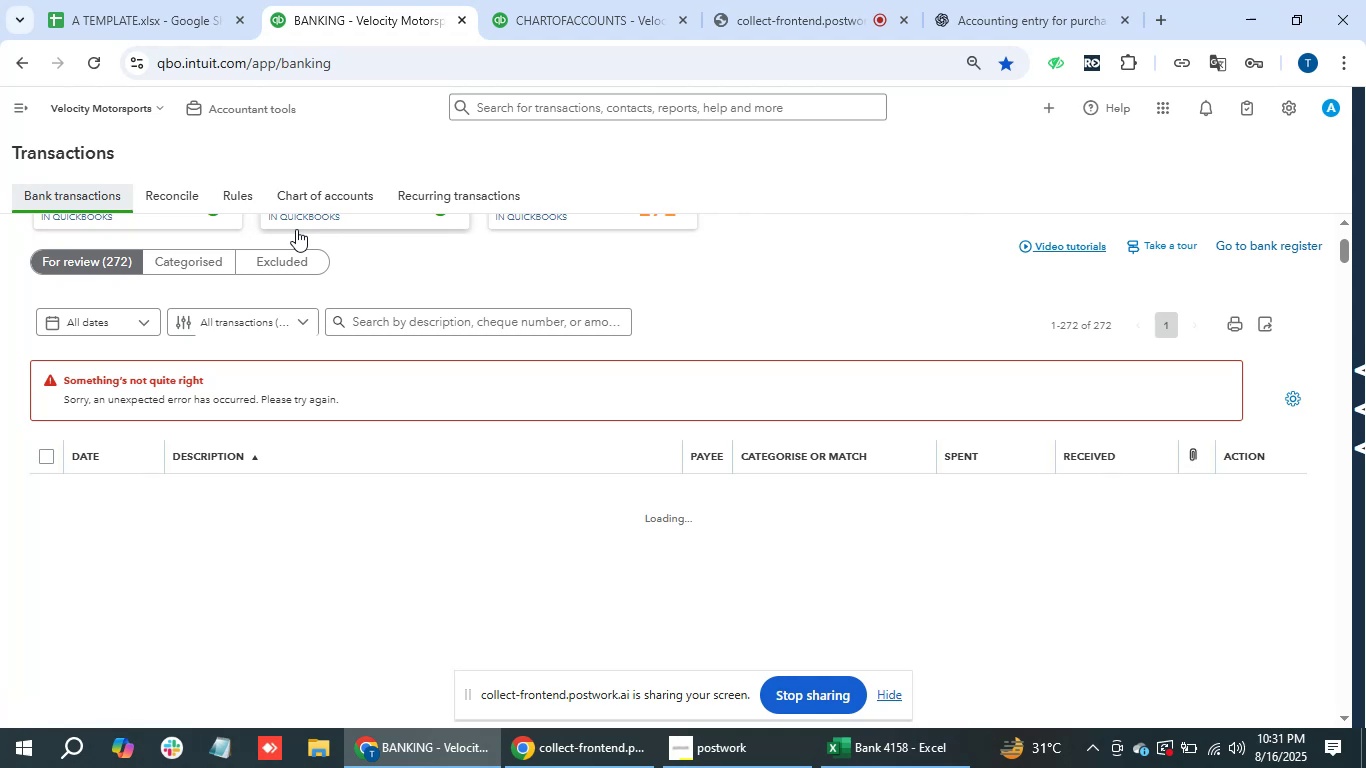 
scroll: coordinate [586, 249], scroll_direction: up, amount: 11.0
 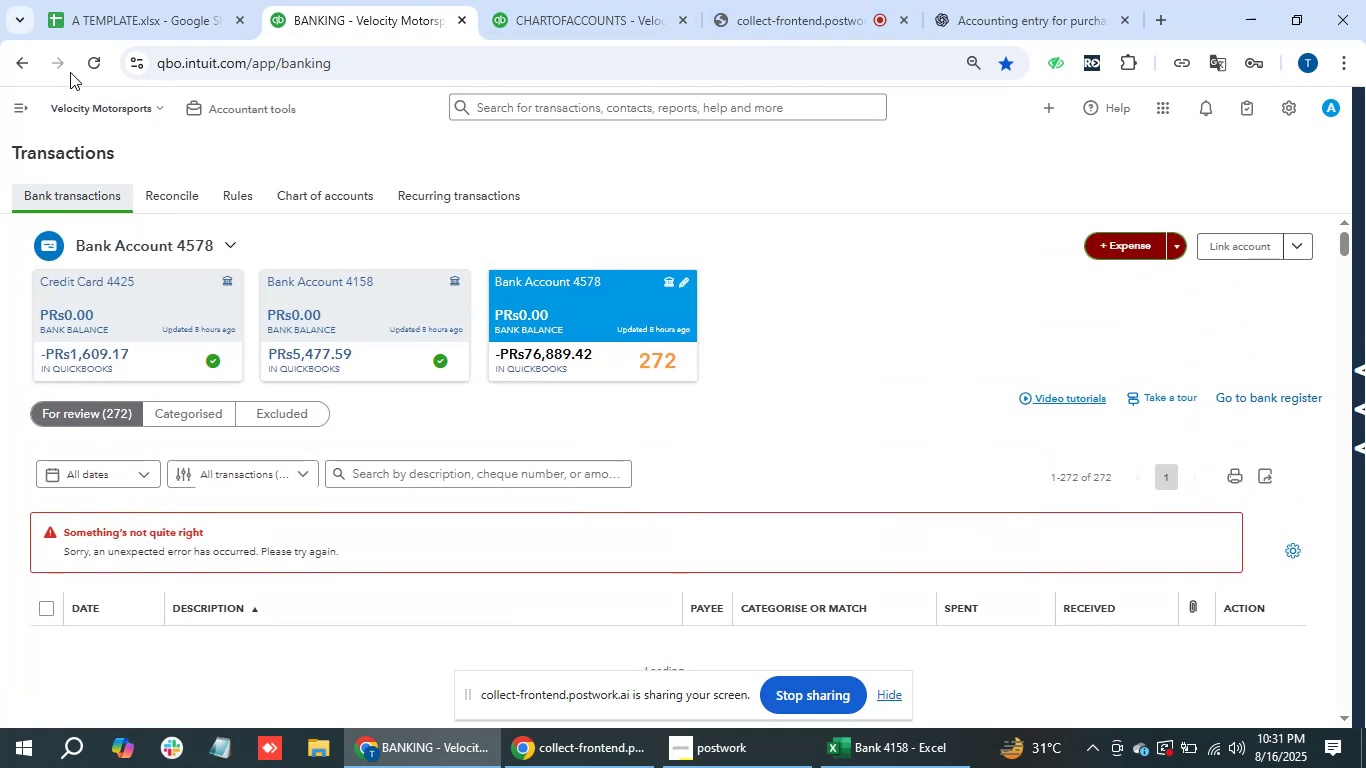 
left_click([108, 71])
 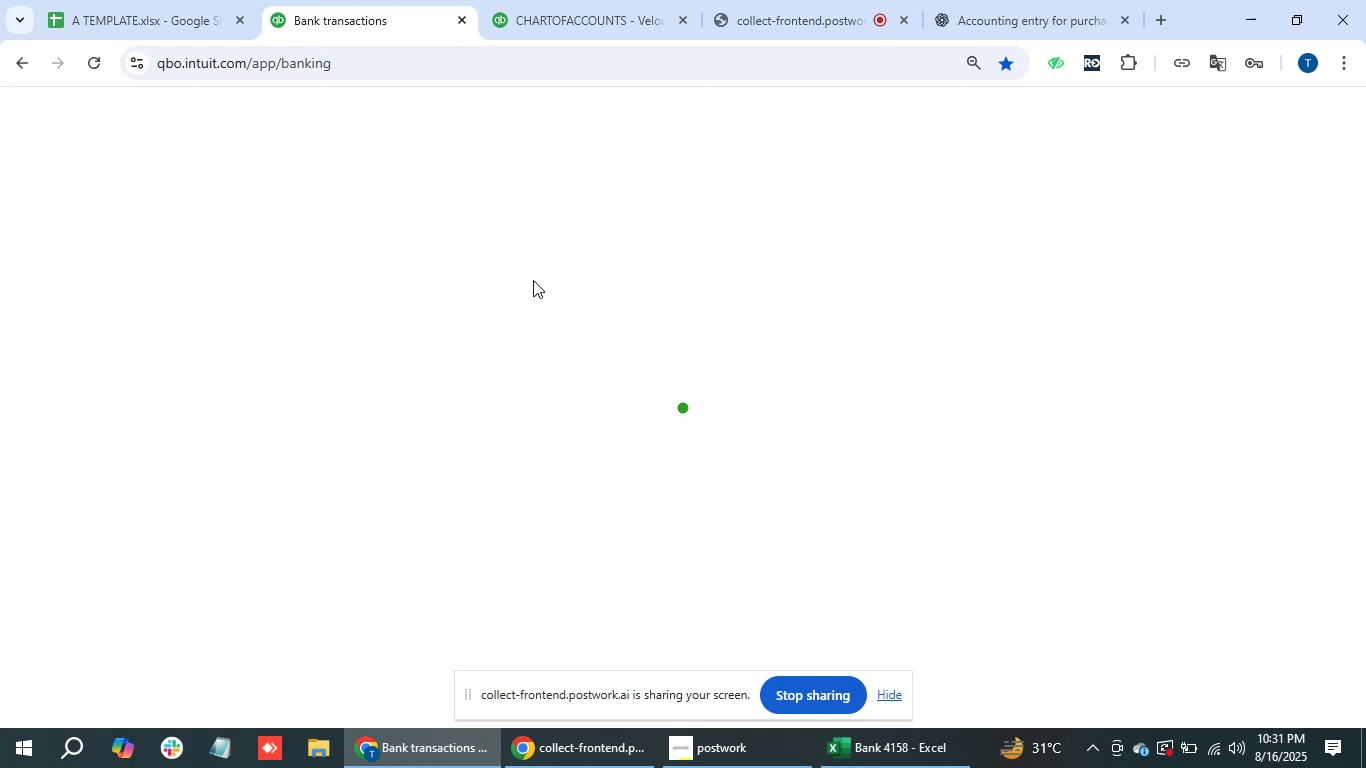 
wait(18.73)
 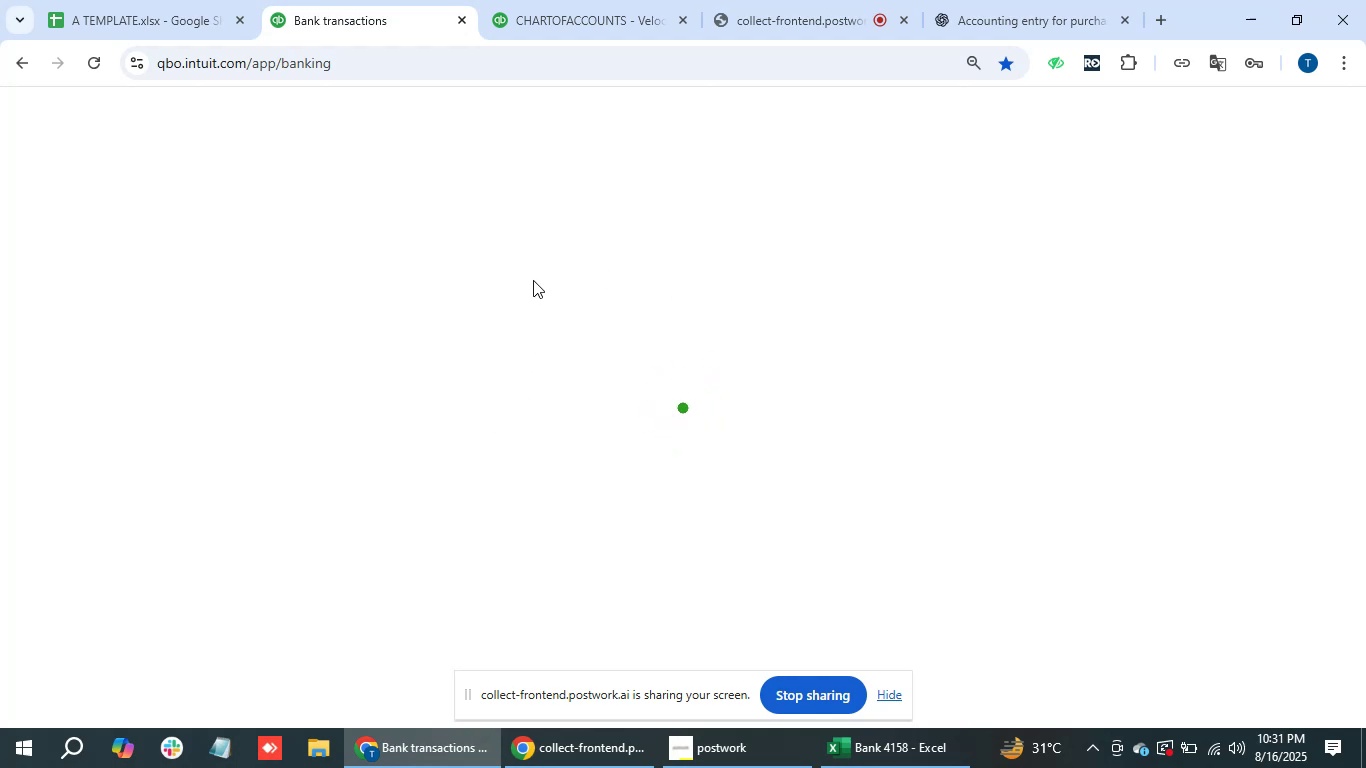 
mouse_move([597, 276])
 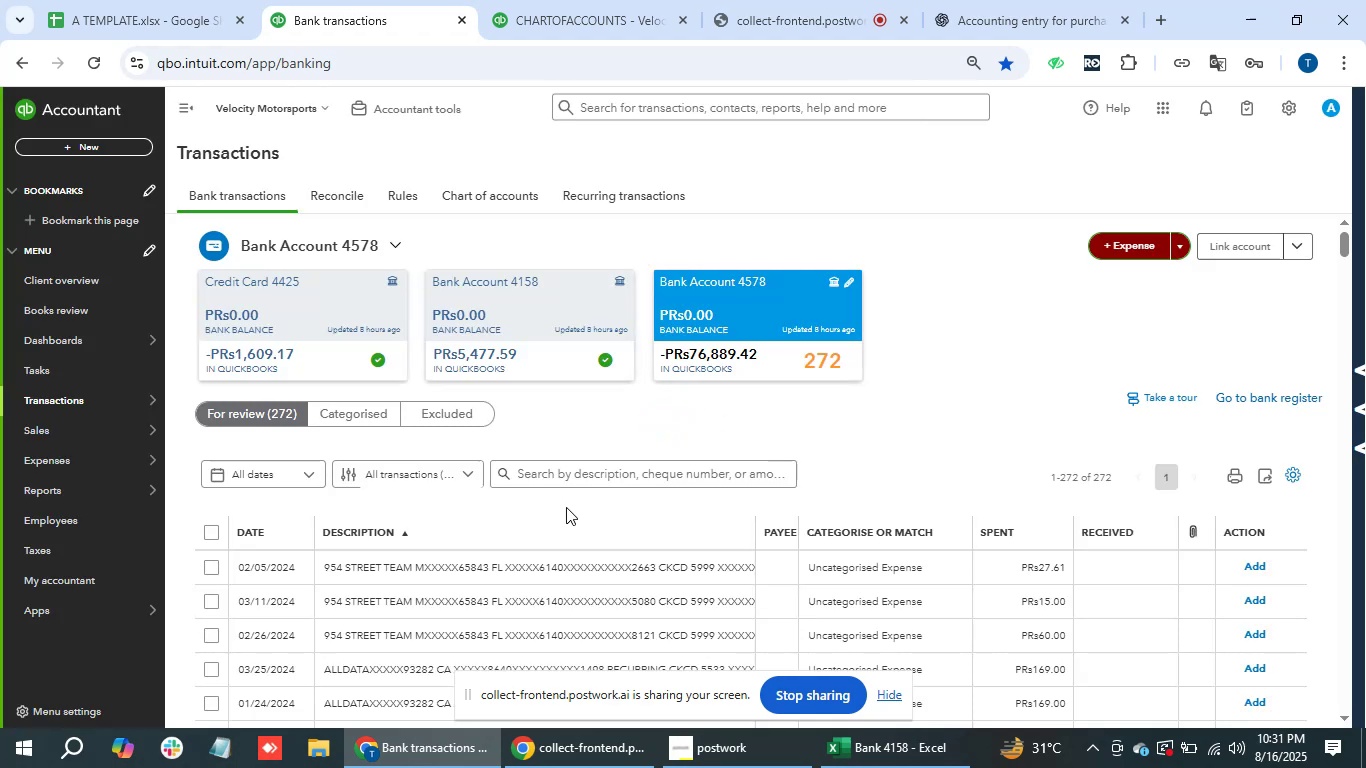 
scroll: coordinate [586, 496], scroll_direction: down, amount: 3.0
 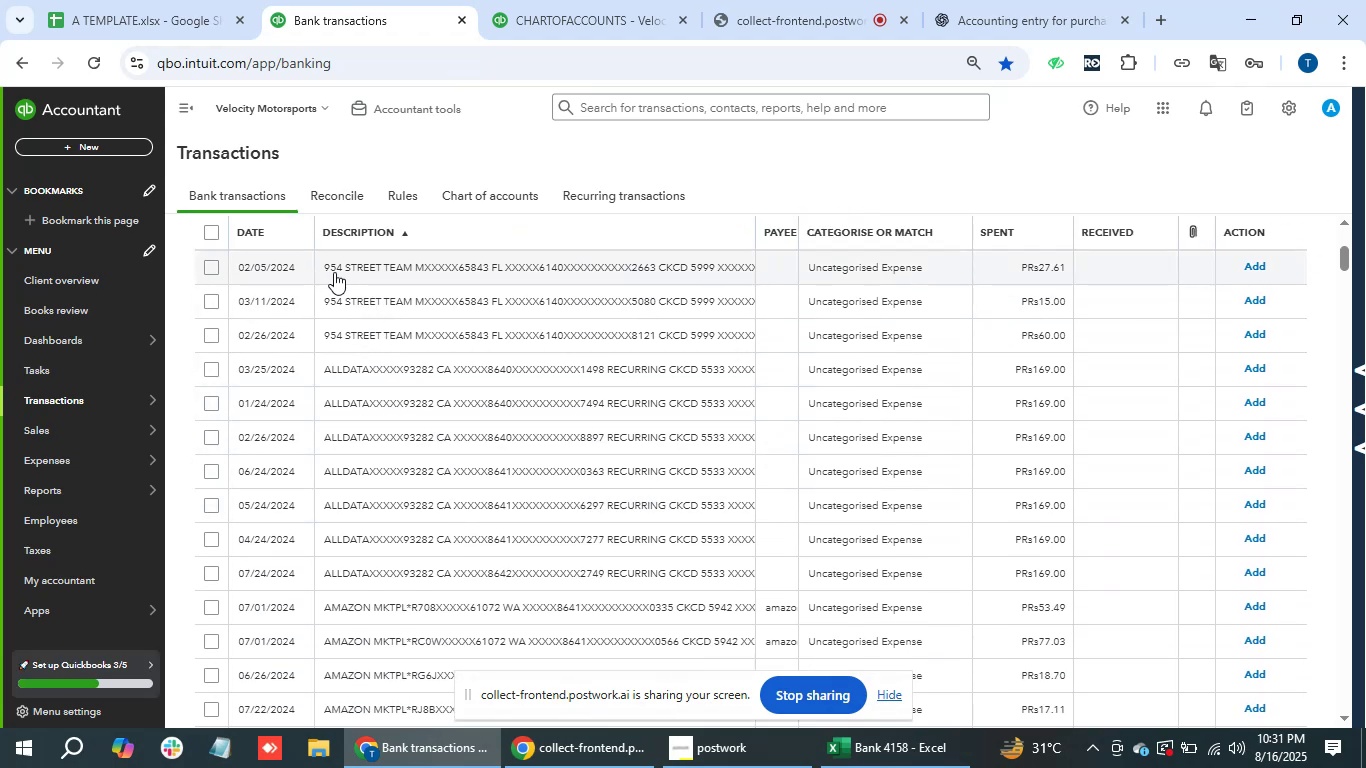 
wait(5.98)
 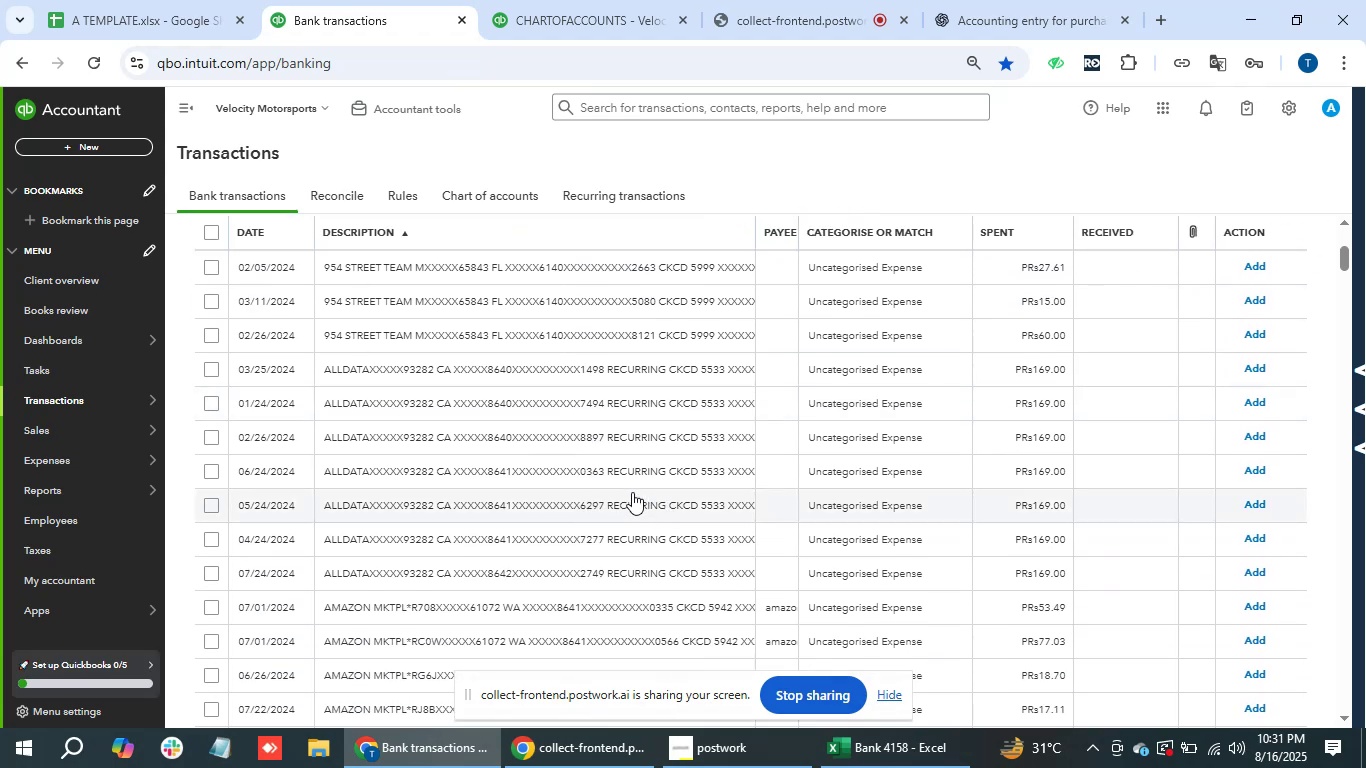 
left_click_drag(start_coordinate=[322, 270], to_coordinate=[411, 272])
 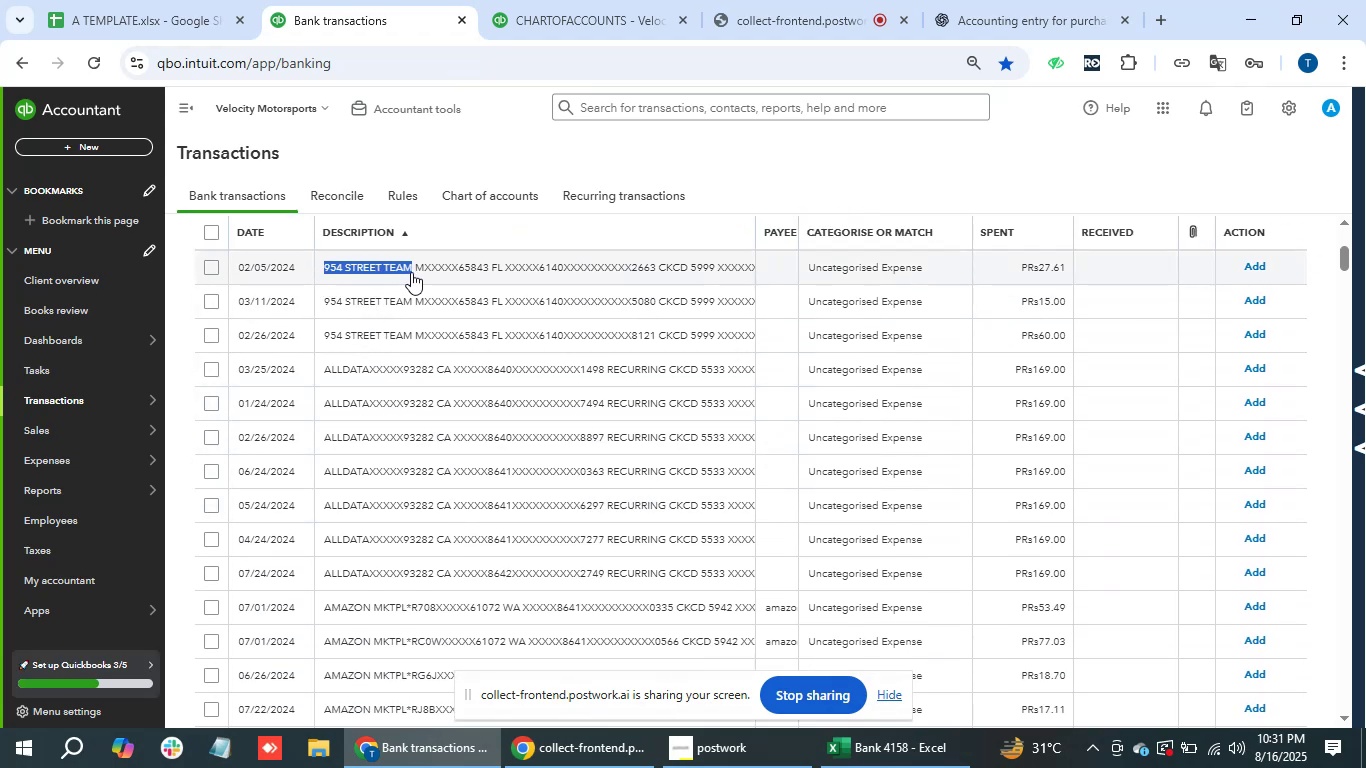 
key(Control+C)
 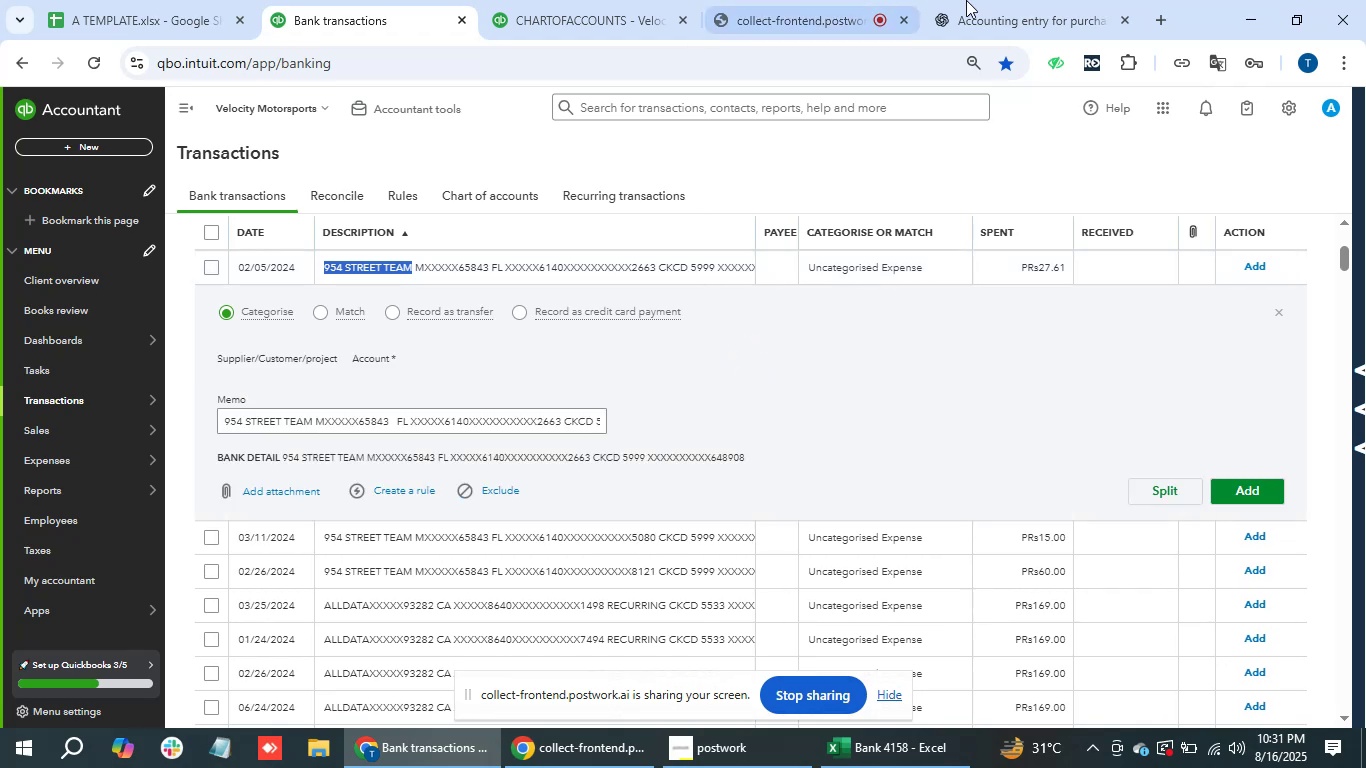 
left_click([1012, 0])
 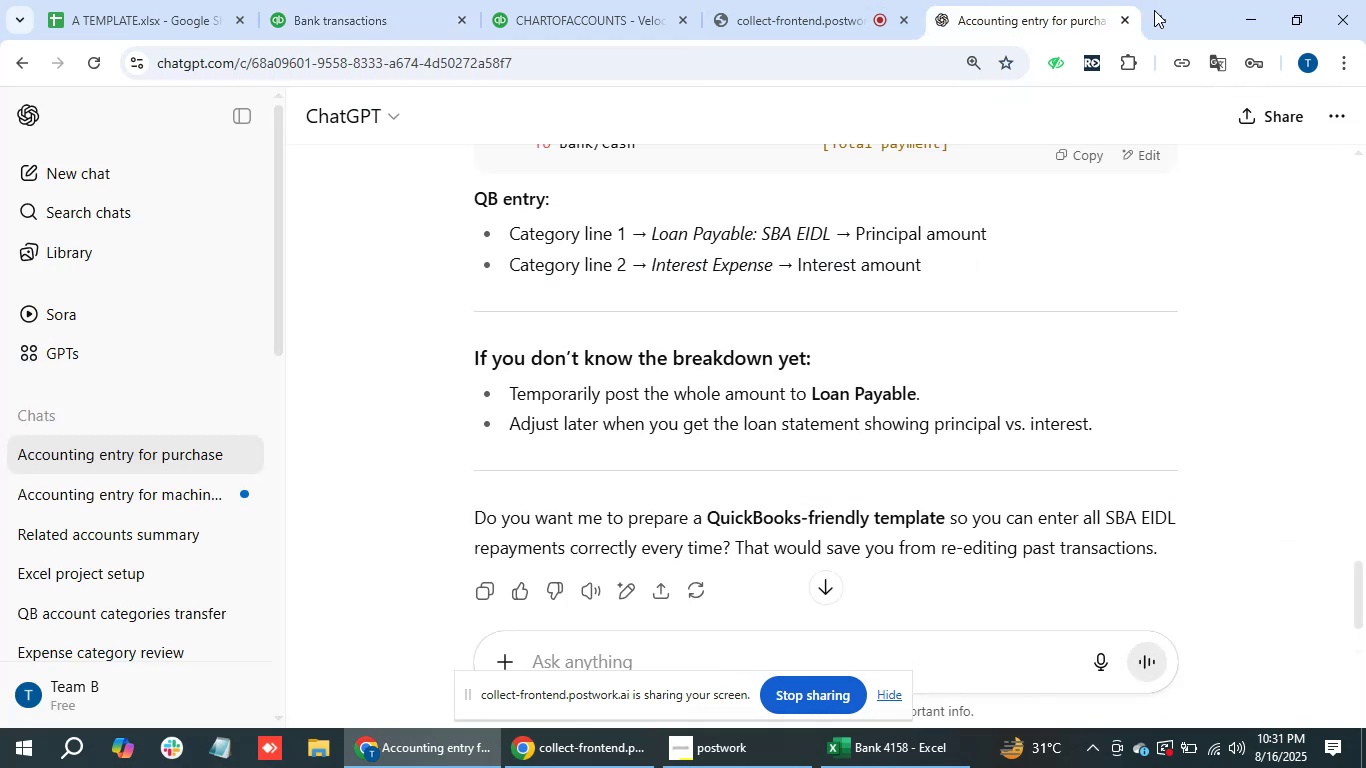 
left_click([1172, 10])
 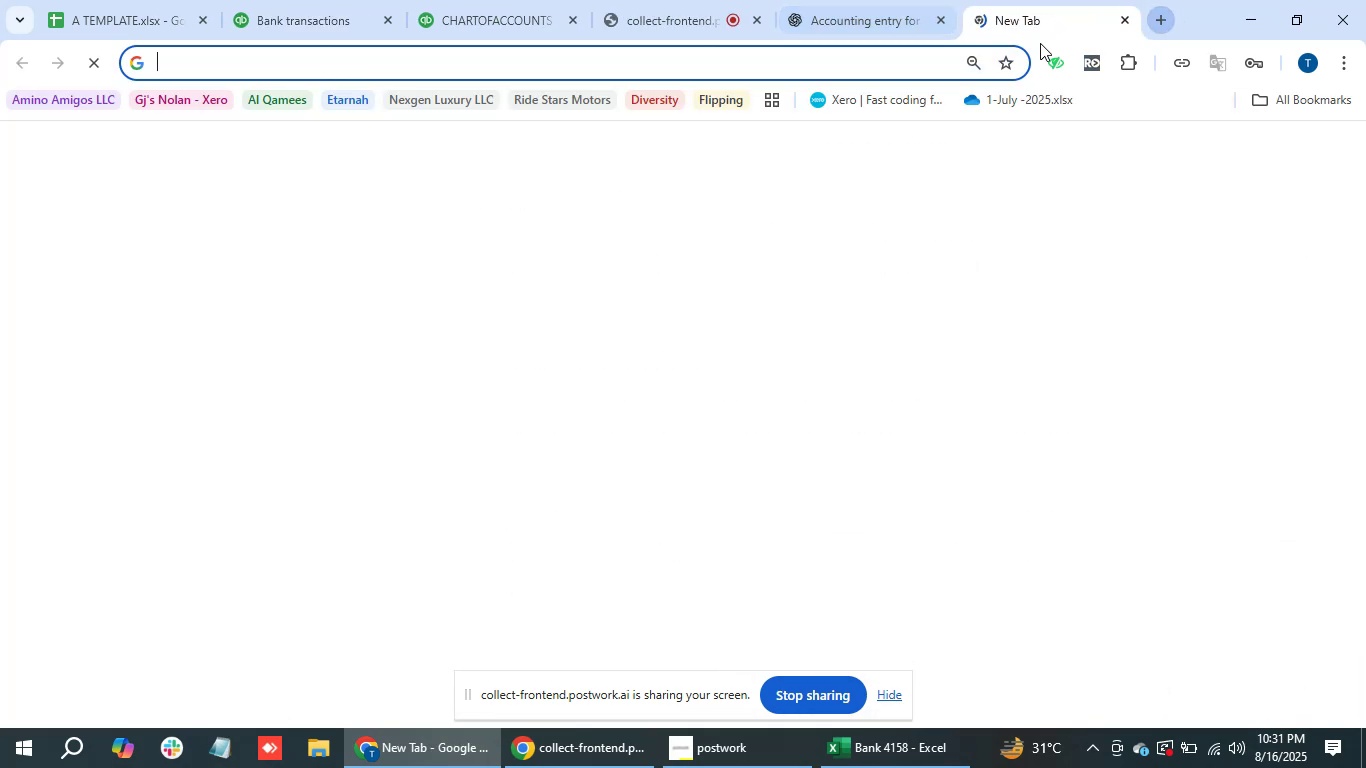 
key(Control+V)
 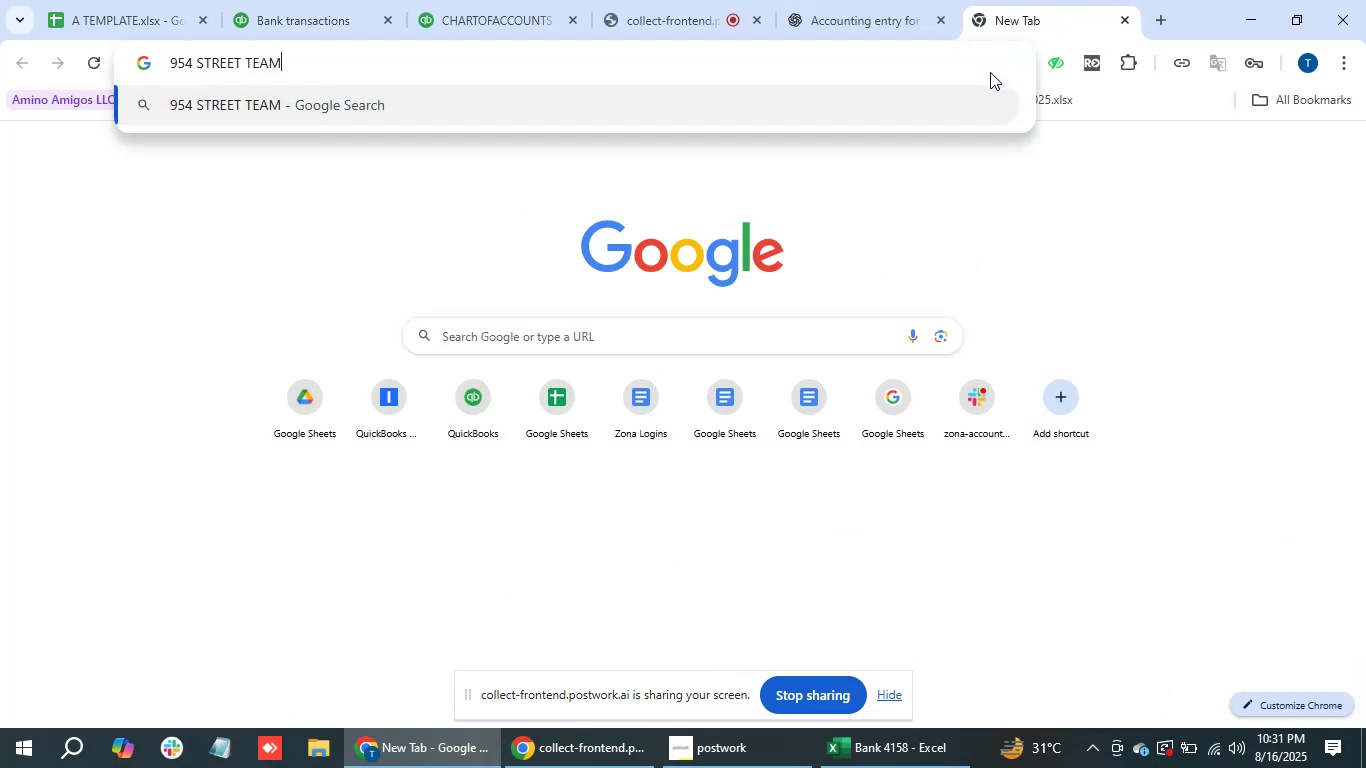 
key(Enter)
 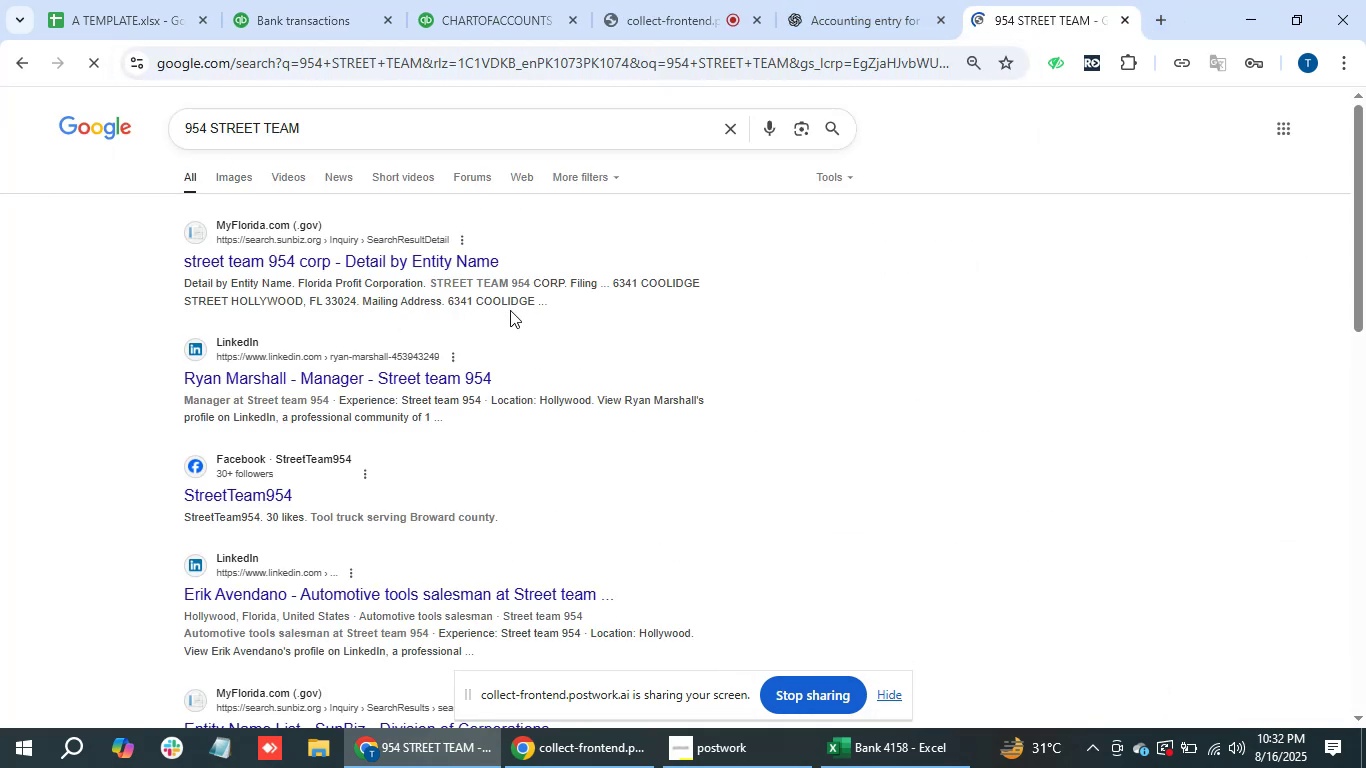 
wait(7.64)
 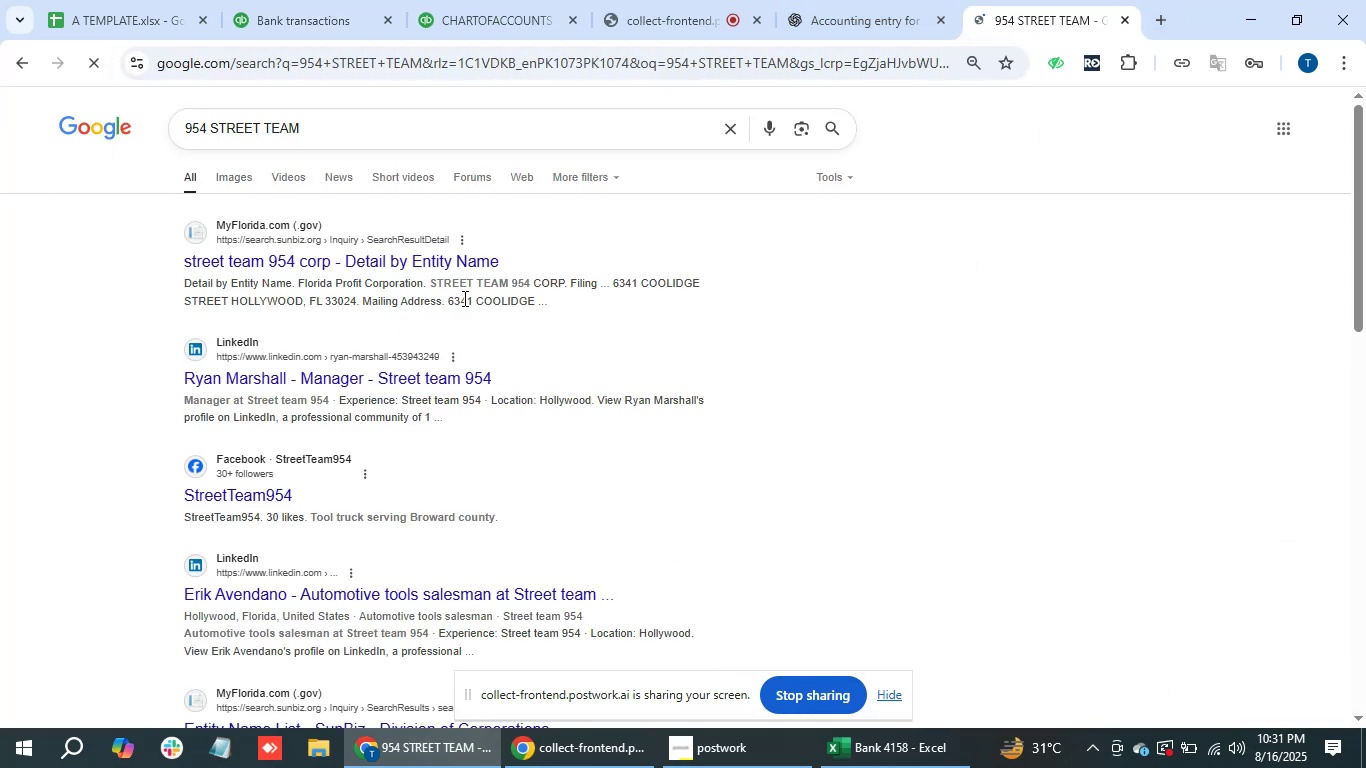 
scroll: coordinate [484, 352], scroll_direction: down, amount: 1.0
 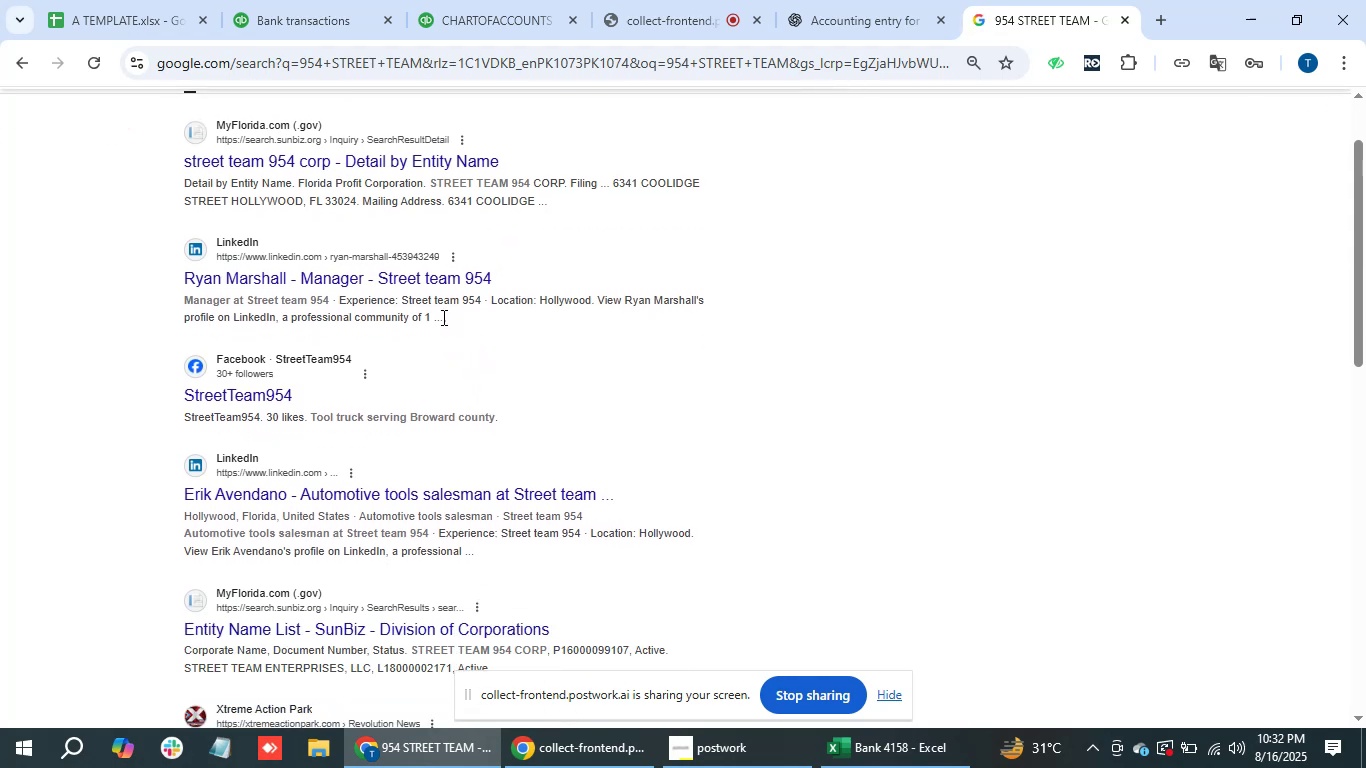 
left_click([315, 6])
 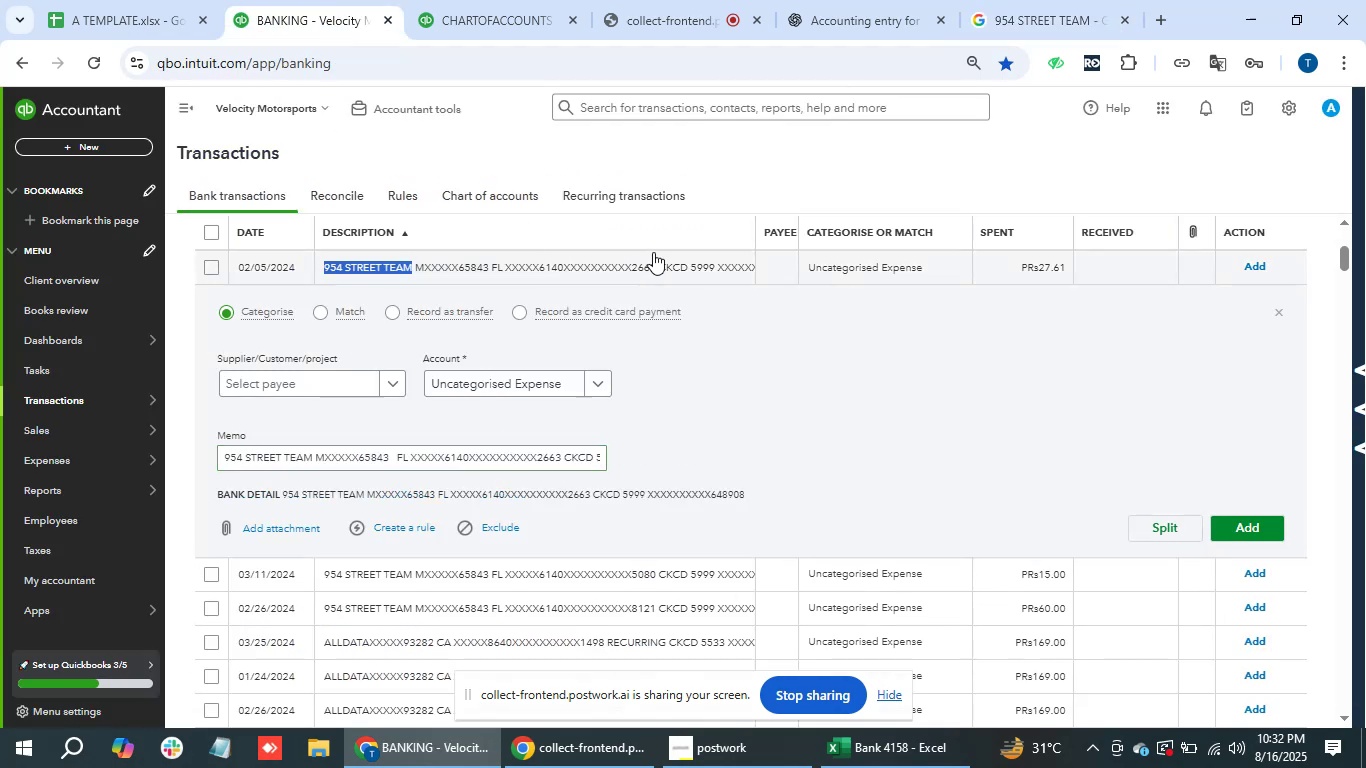 
left_click([653, 252])
 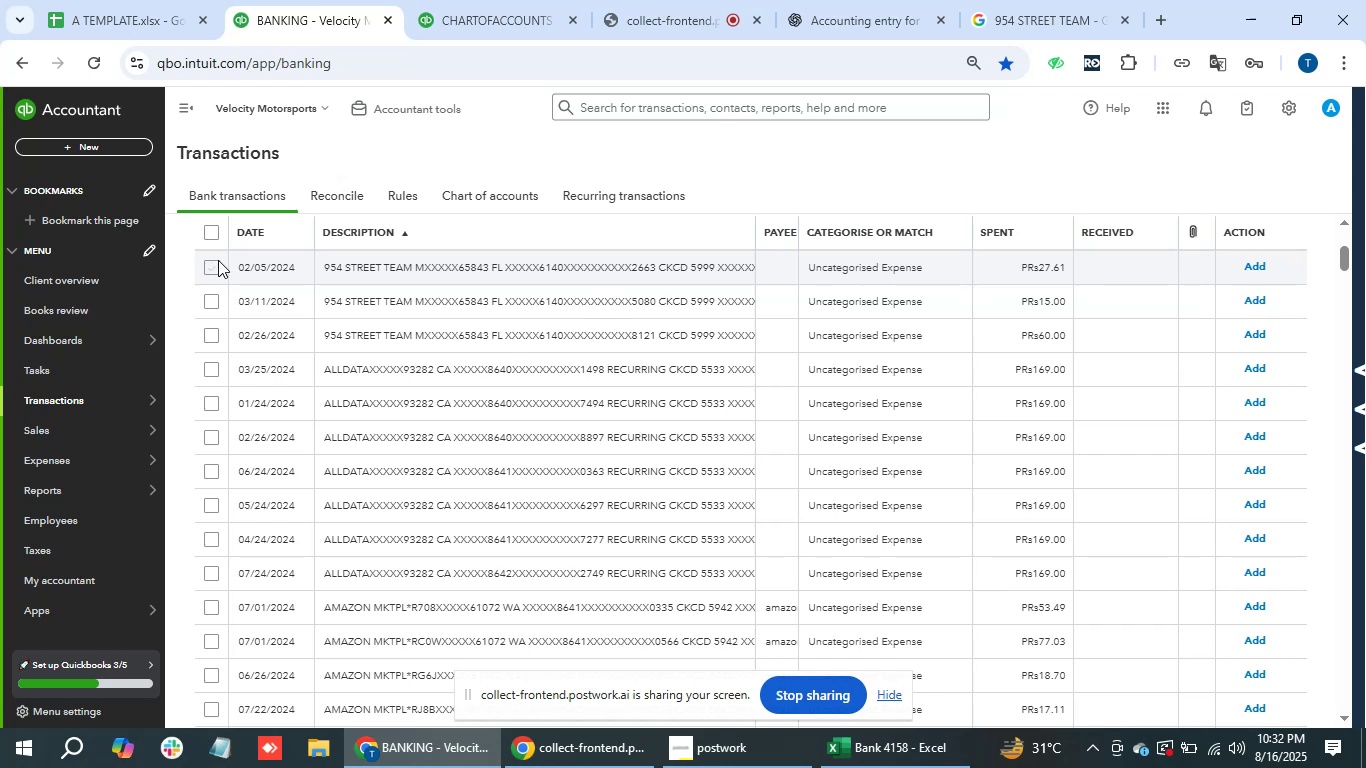 
left_click([213, 265])
 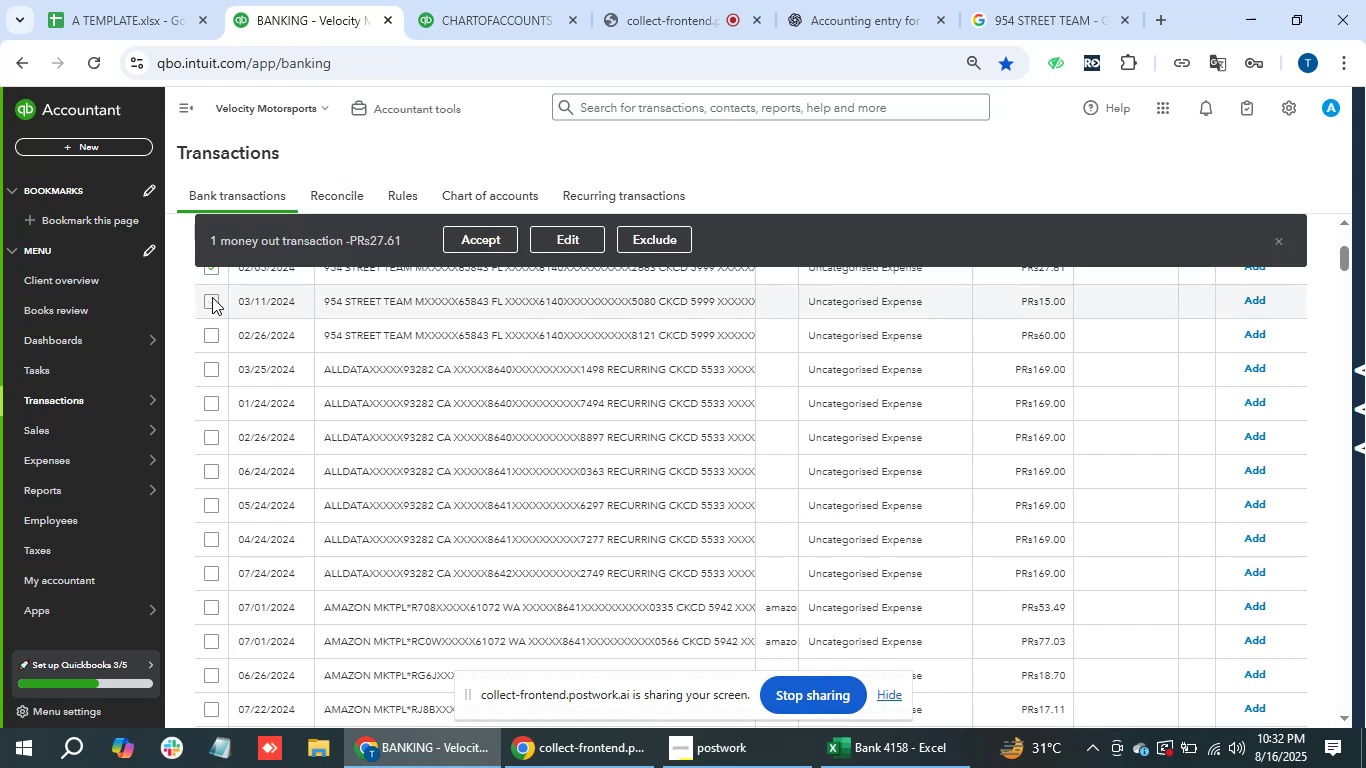 
left_click([212, 299])
 